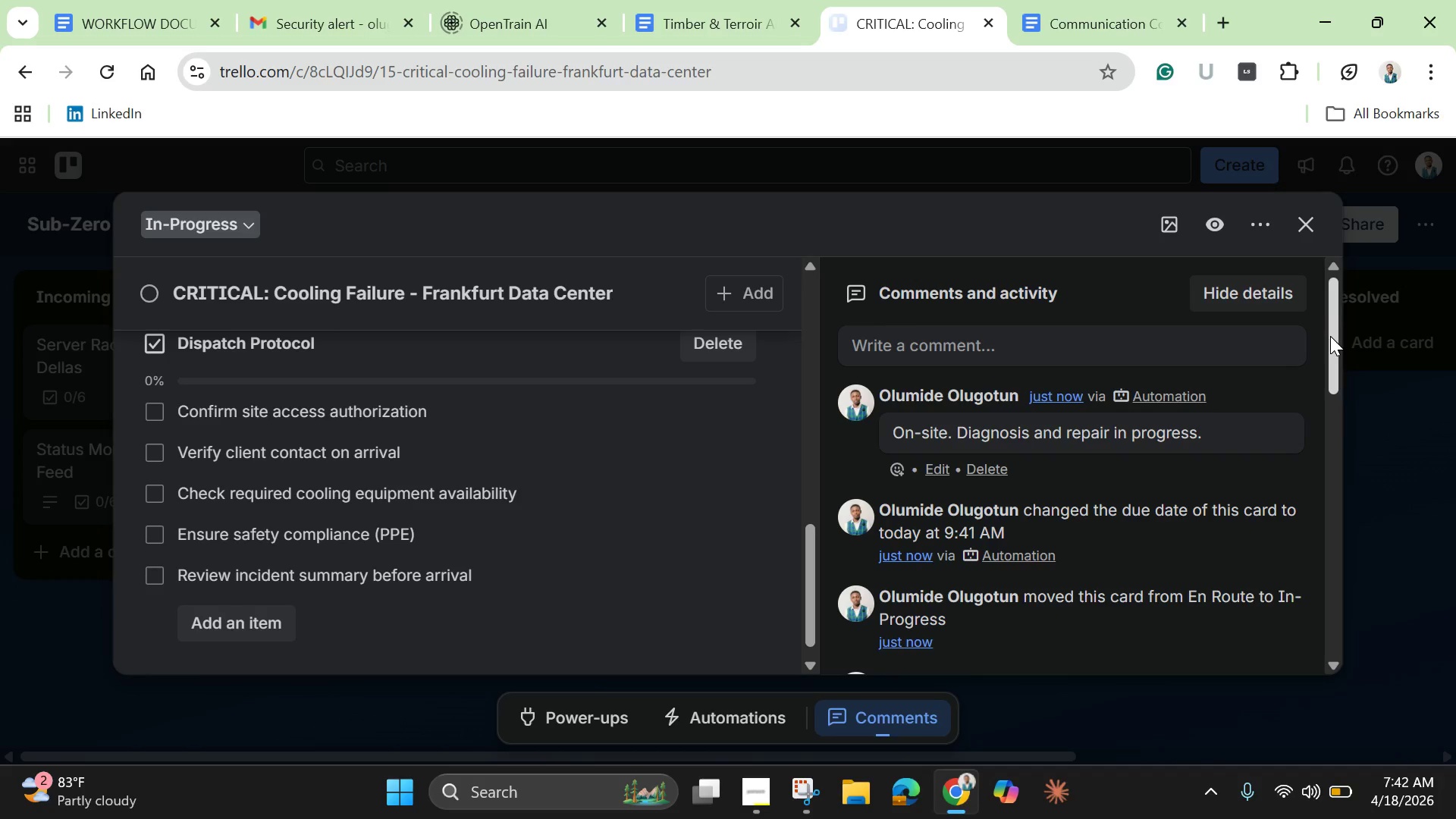 
left_click_drag(start_coordinate=[1330, 337], to_coordinate=[1281, 623])
 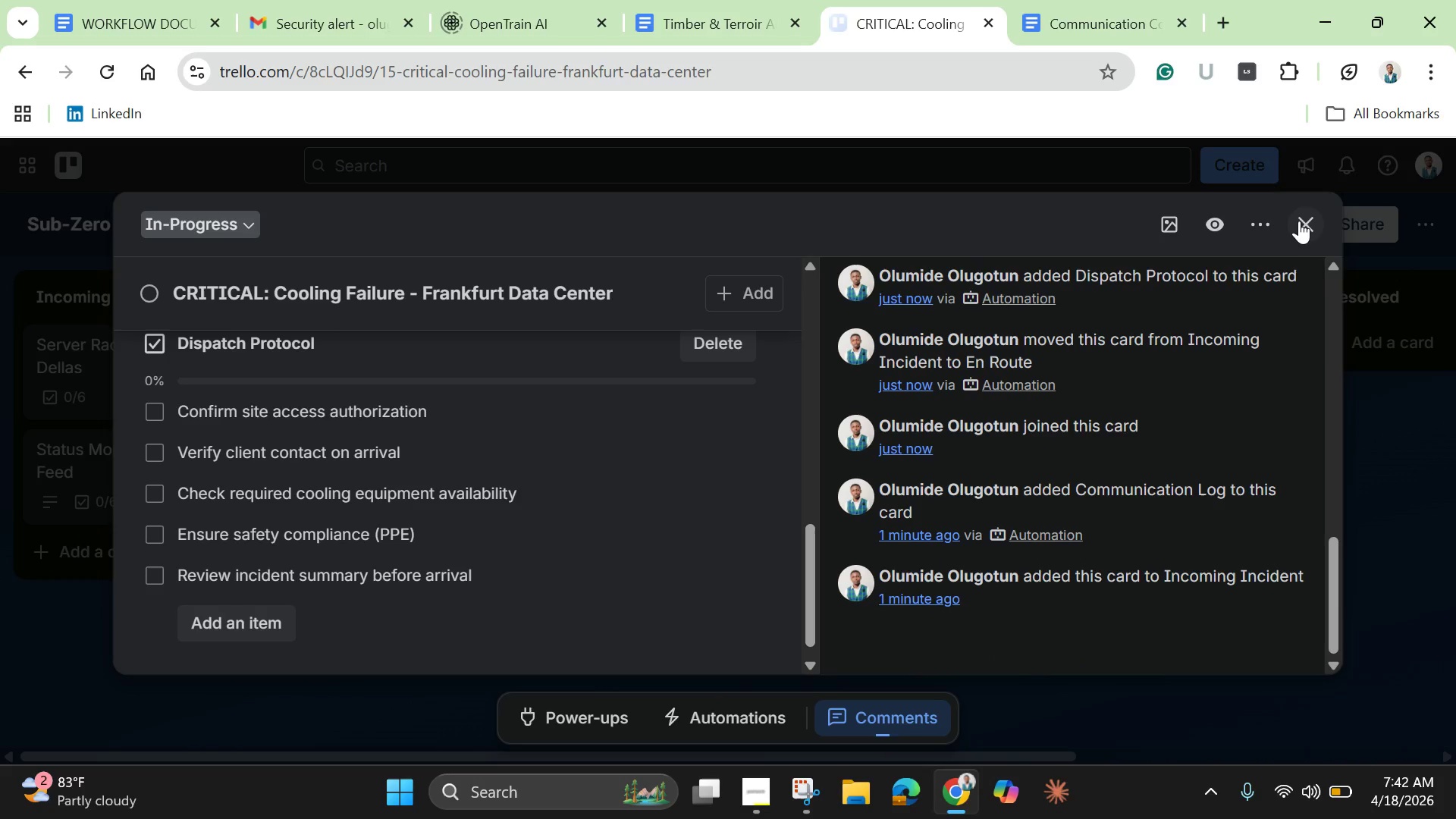 
left_click([1301, 222])
 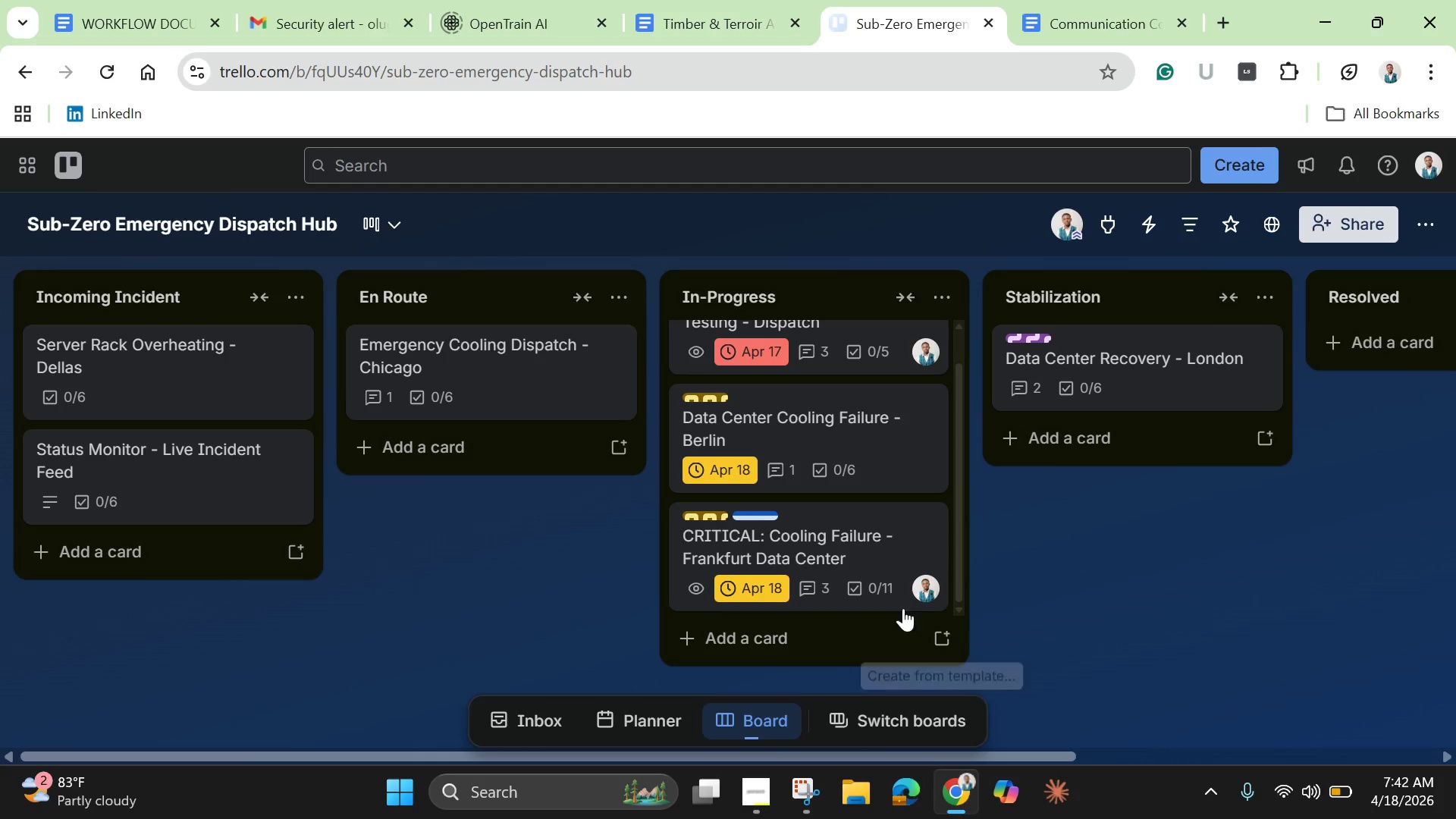 
wait(5.28)
 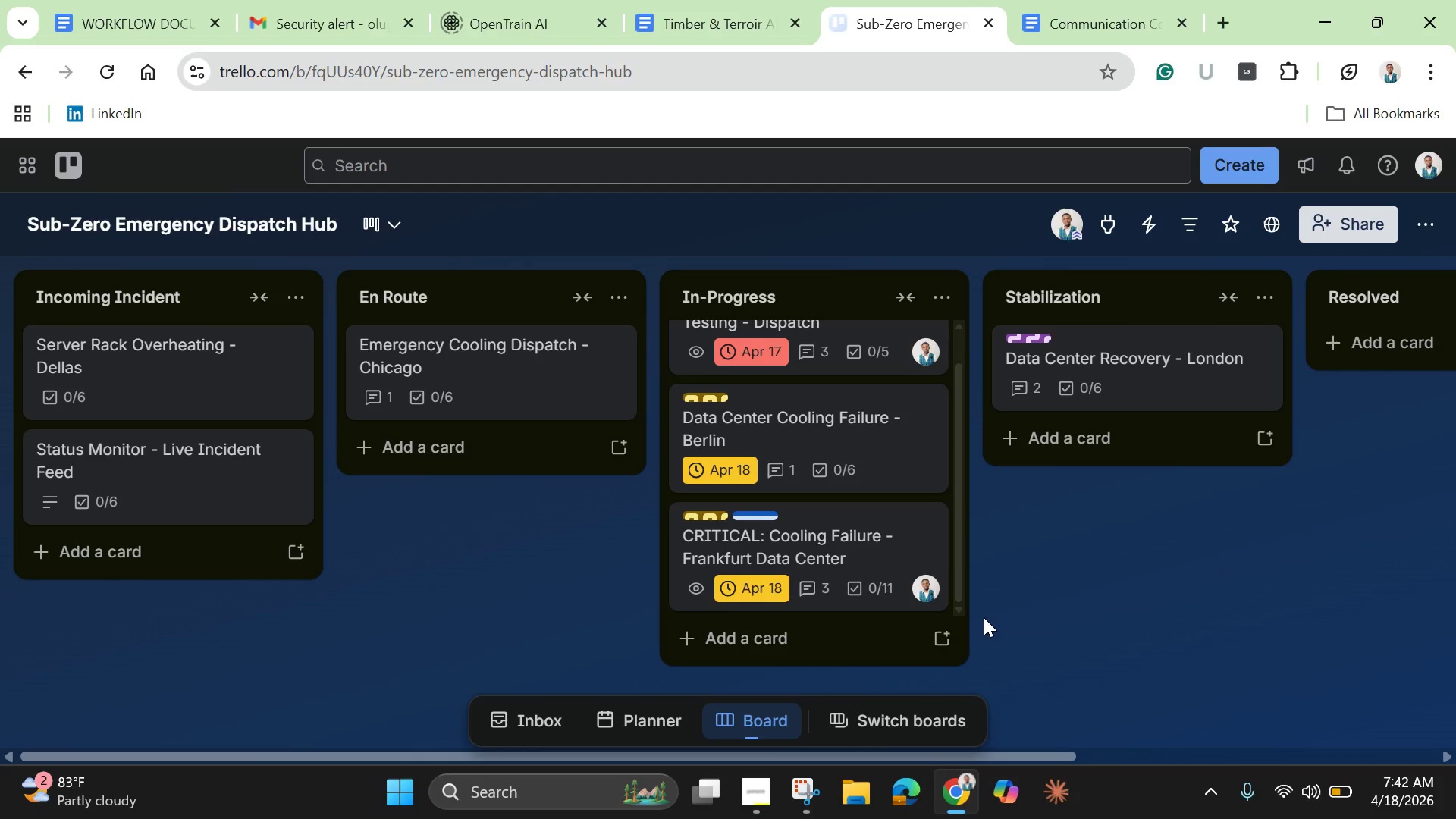 
left_click_drag(start_coordinate=[854, 539], to_coordinate=[1150, 441])
 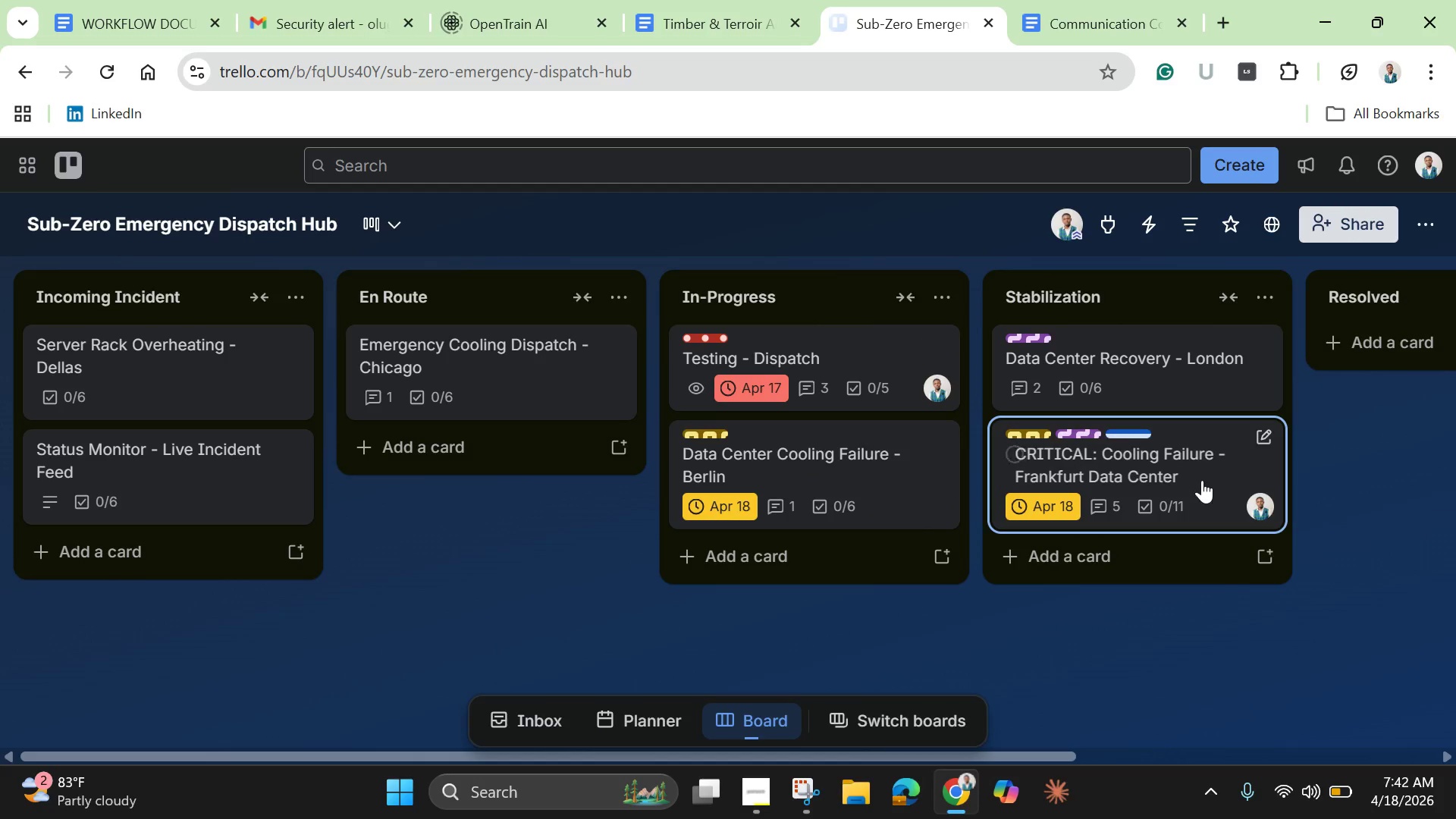 
wait(6.47)
 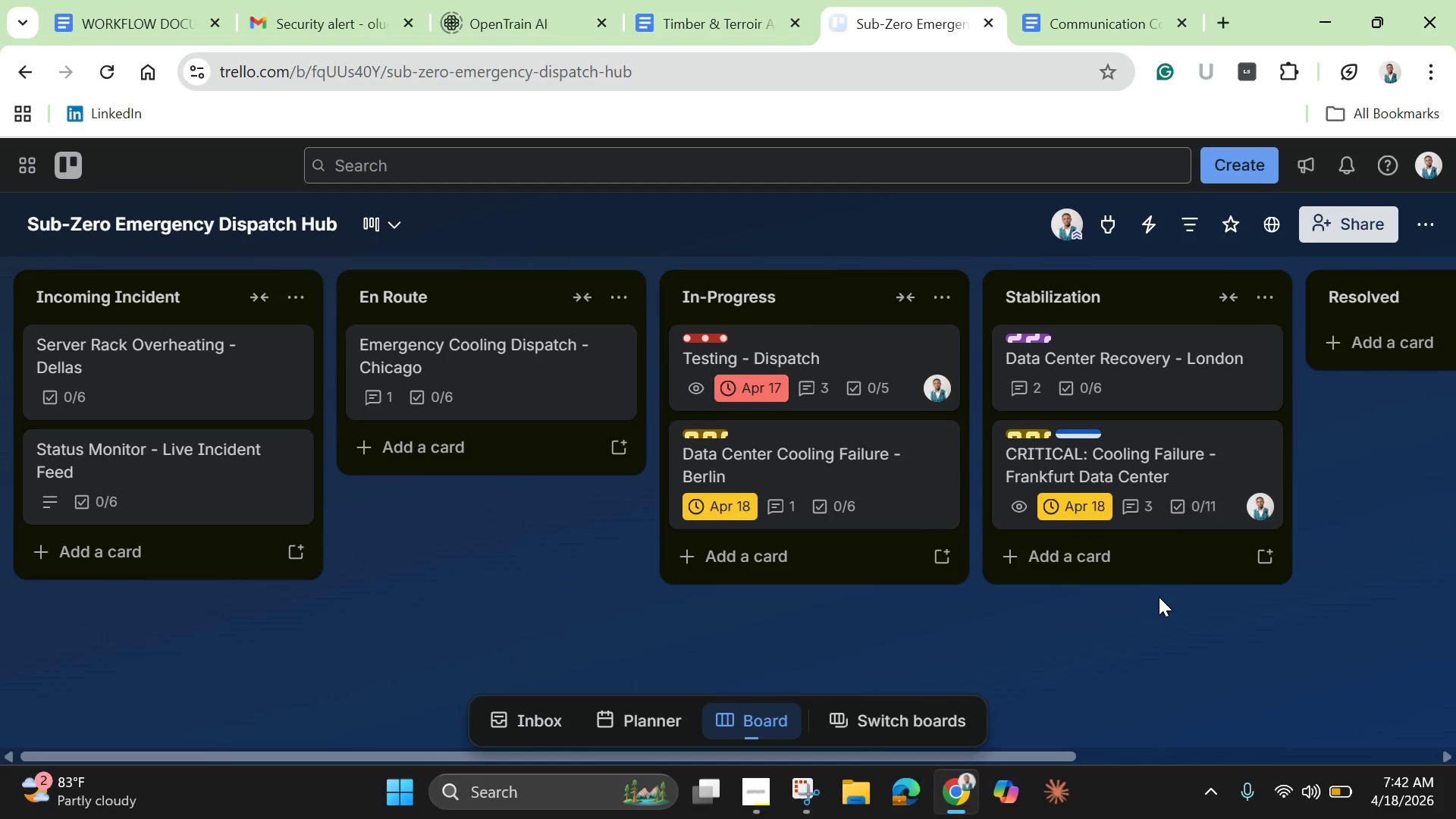 
left_click([1201, 472])
 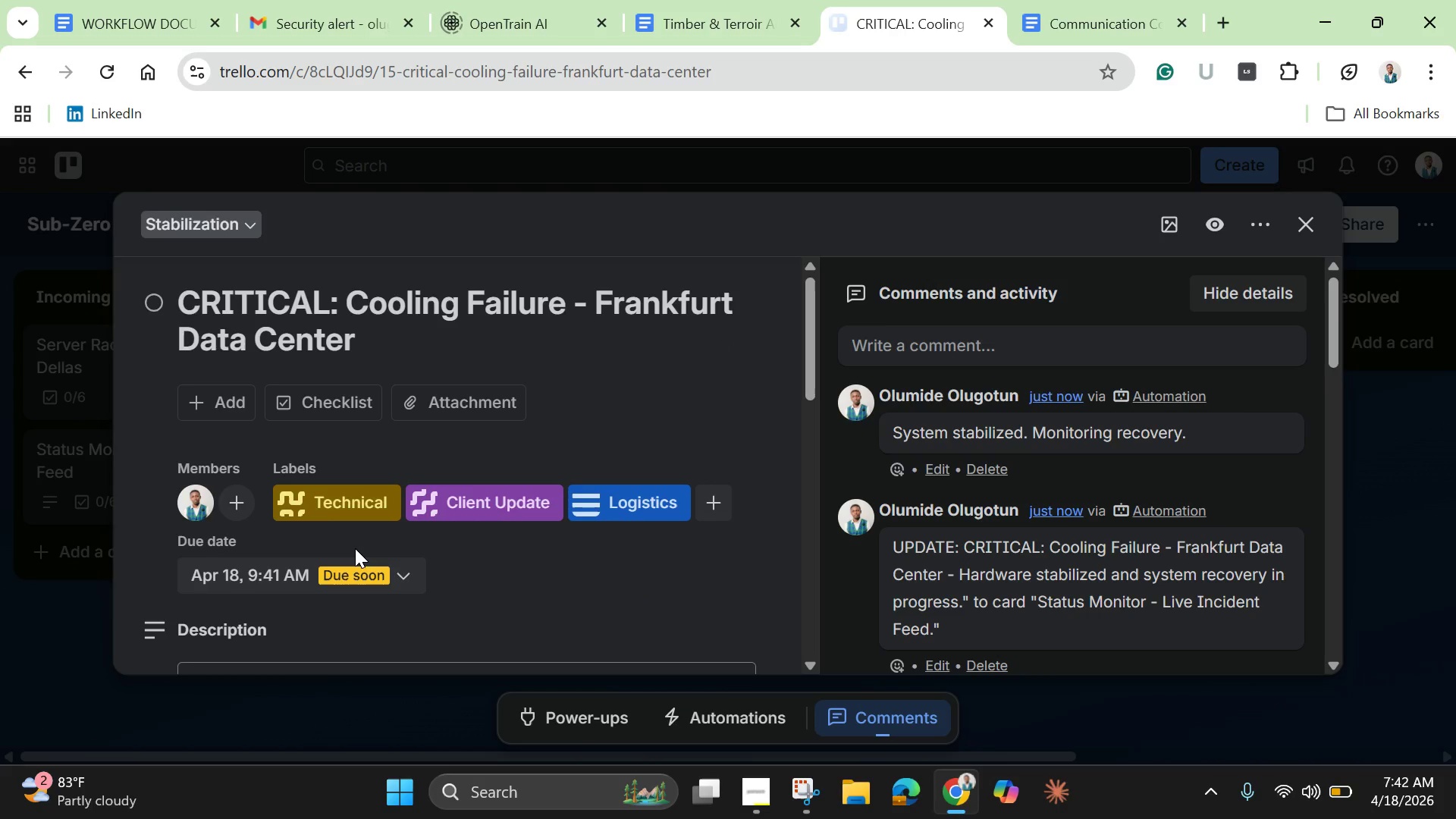 
wait(9.11)
 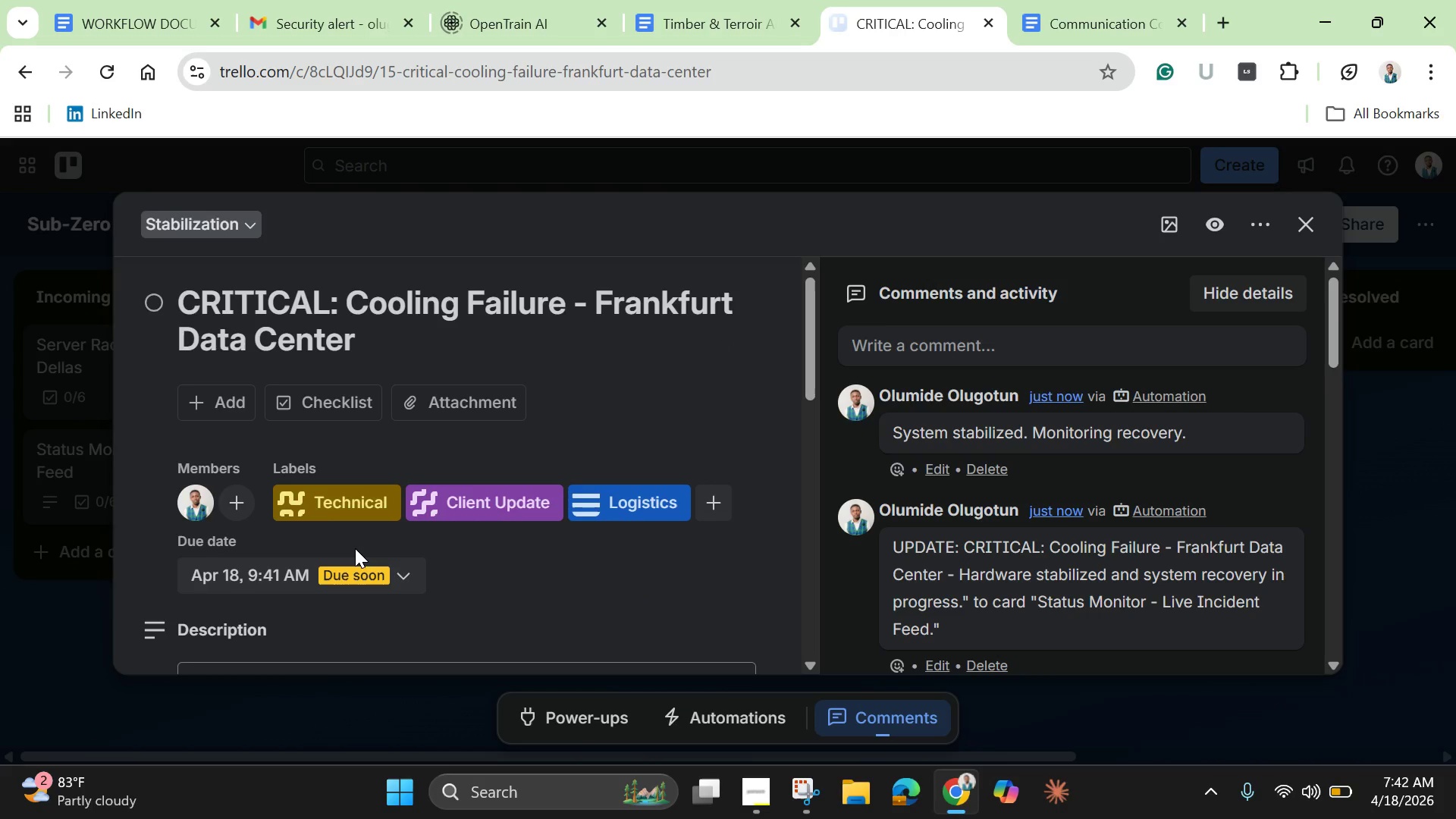 
left_click_drag(start_coordinate=[805, 378], to_coordinate=[790, 636])
 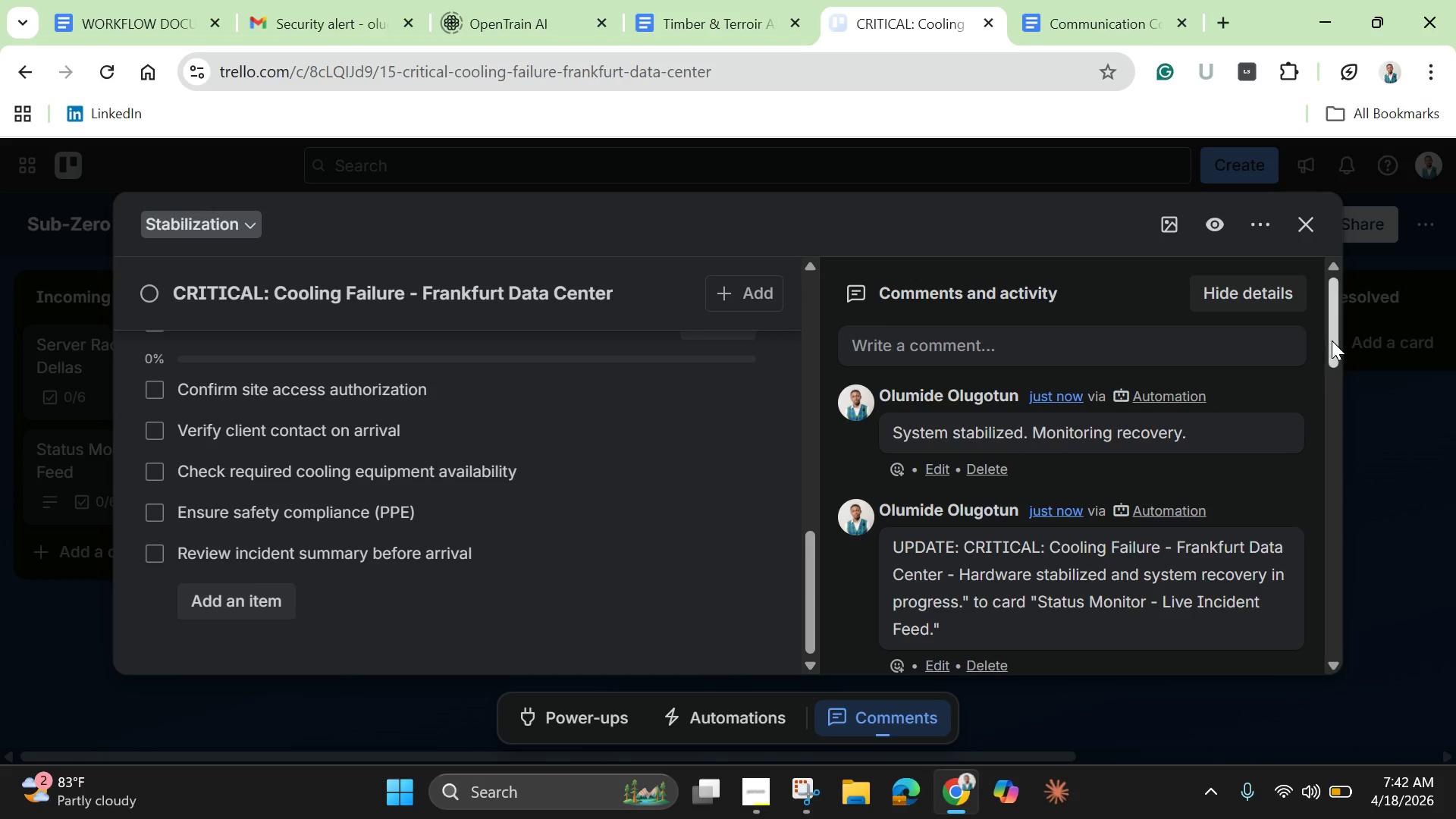 
left_click_drag(start_coordinate=[1333, 340], to_coordinate=[1319, 633])
 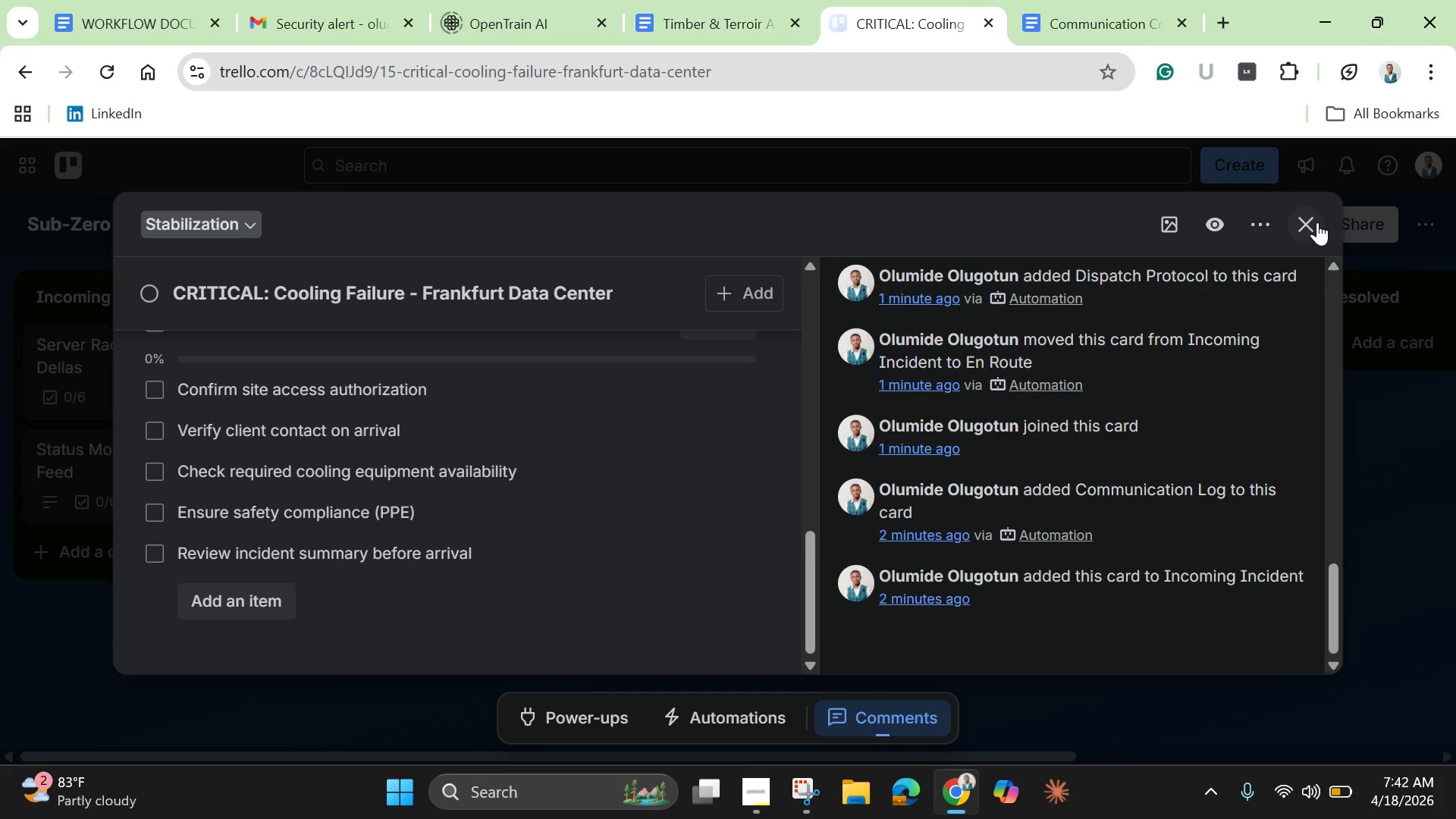 
left_click([1316, 222])
 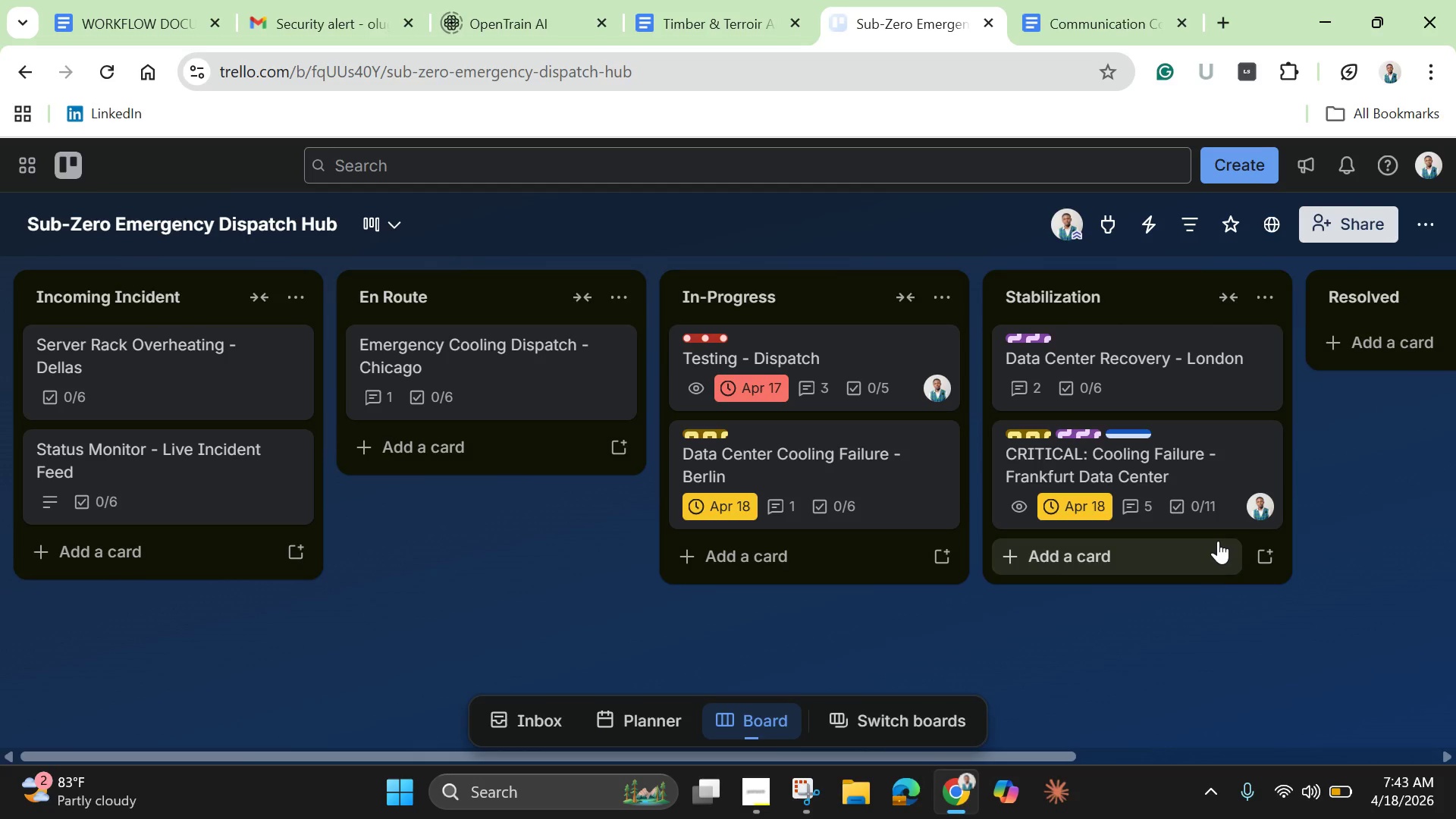 
wait(22.58)
 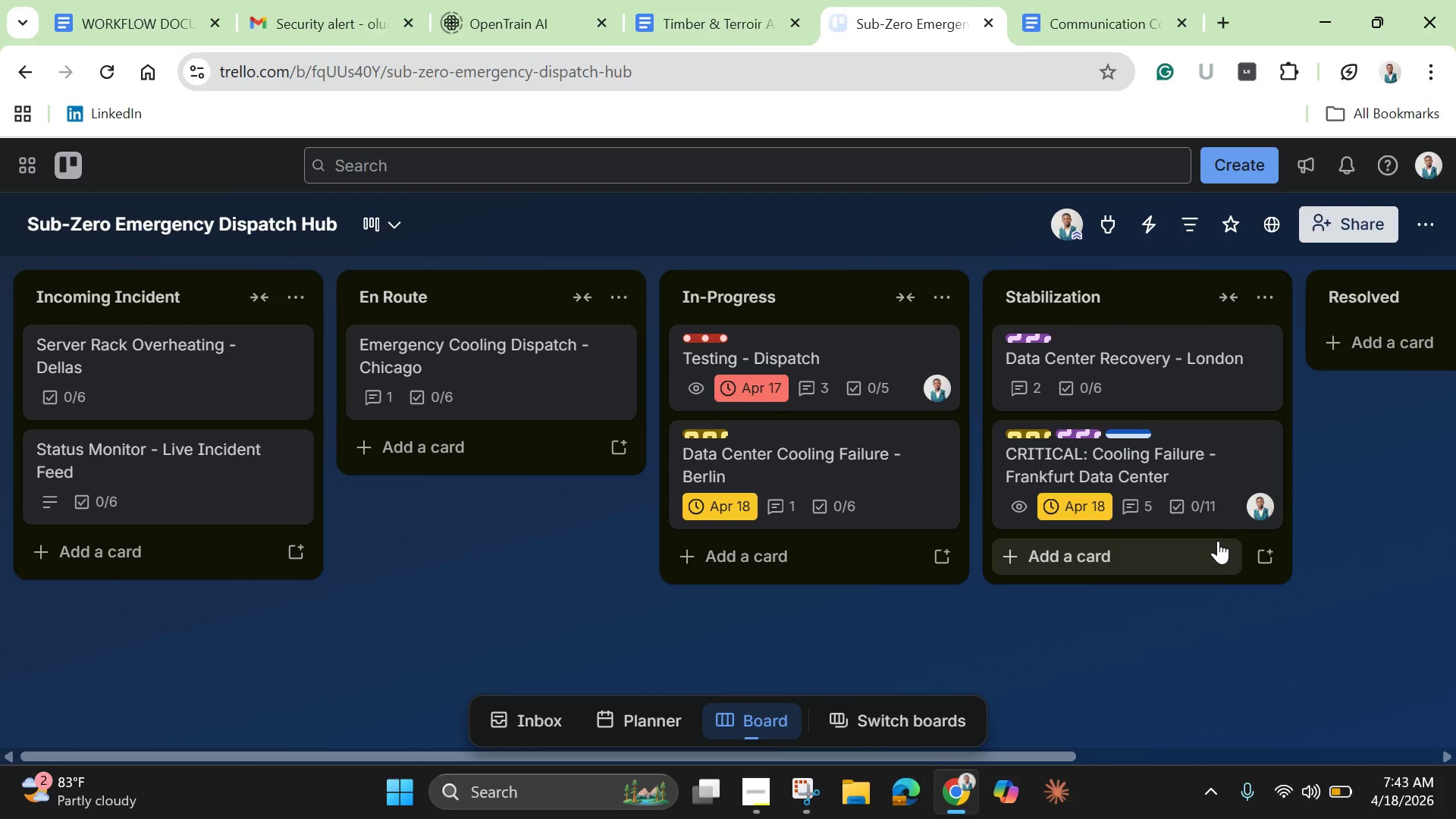 
left_click([267, 485])
 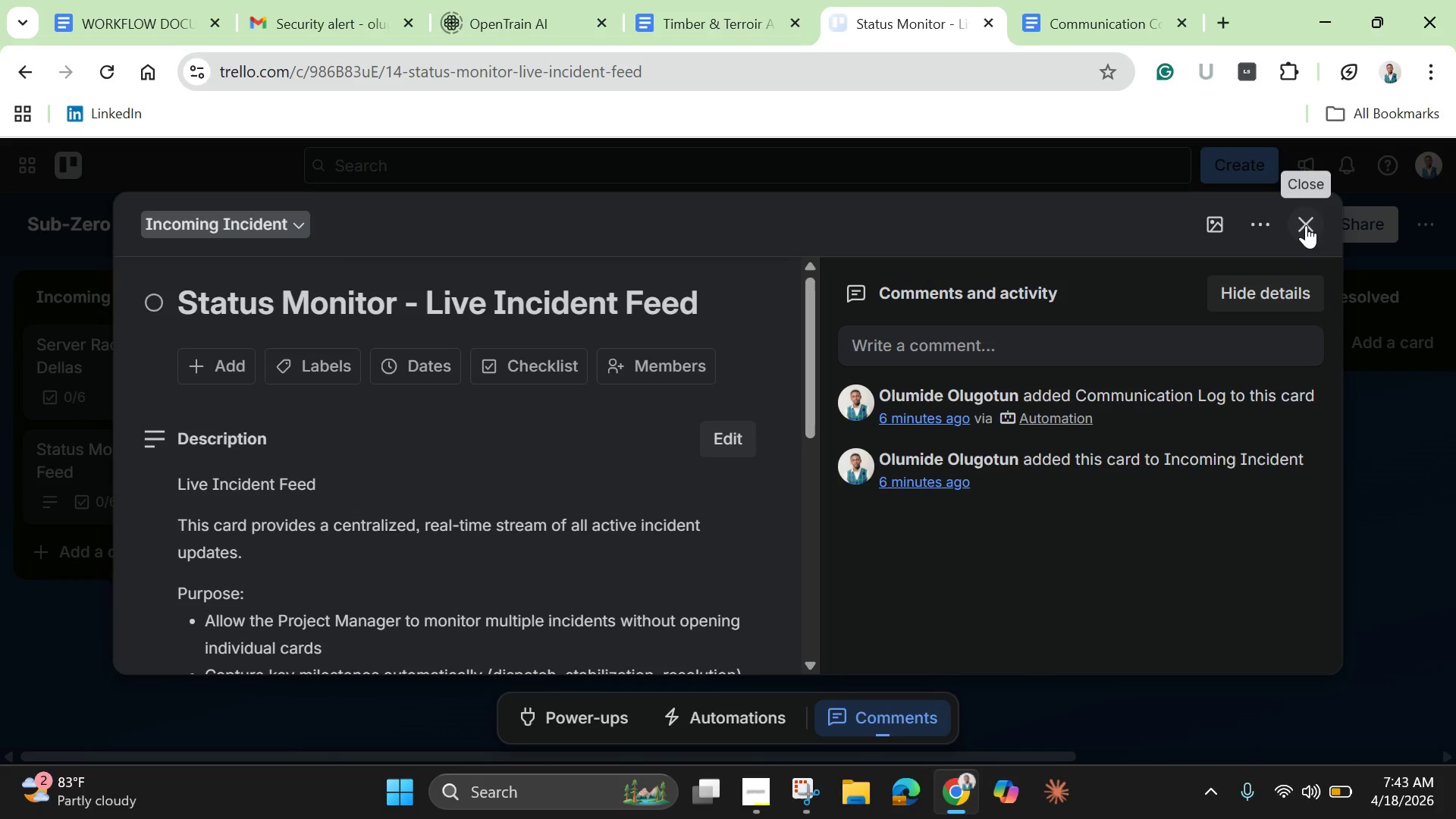 
scroll: coordinate [670, 489], scroll_direction: down, amount: 5.0
 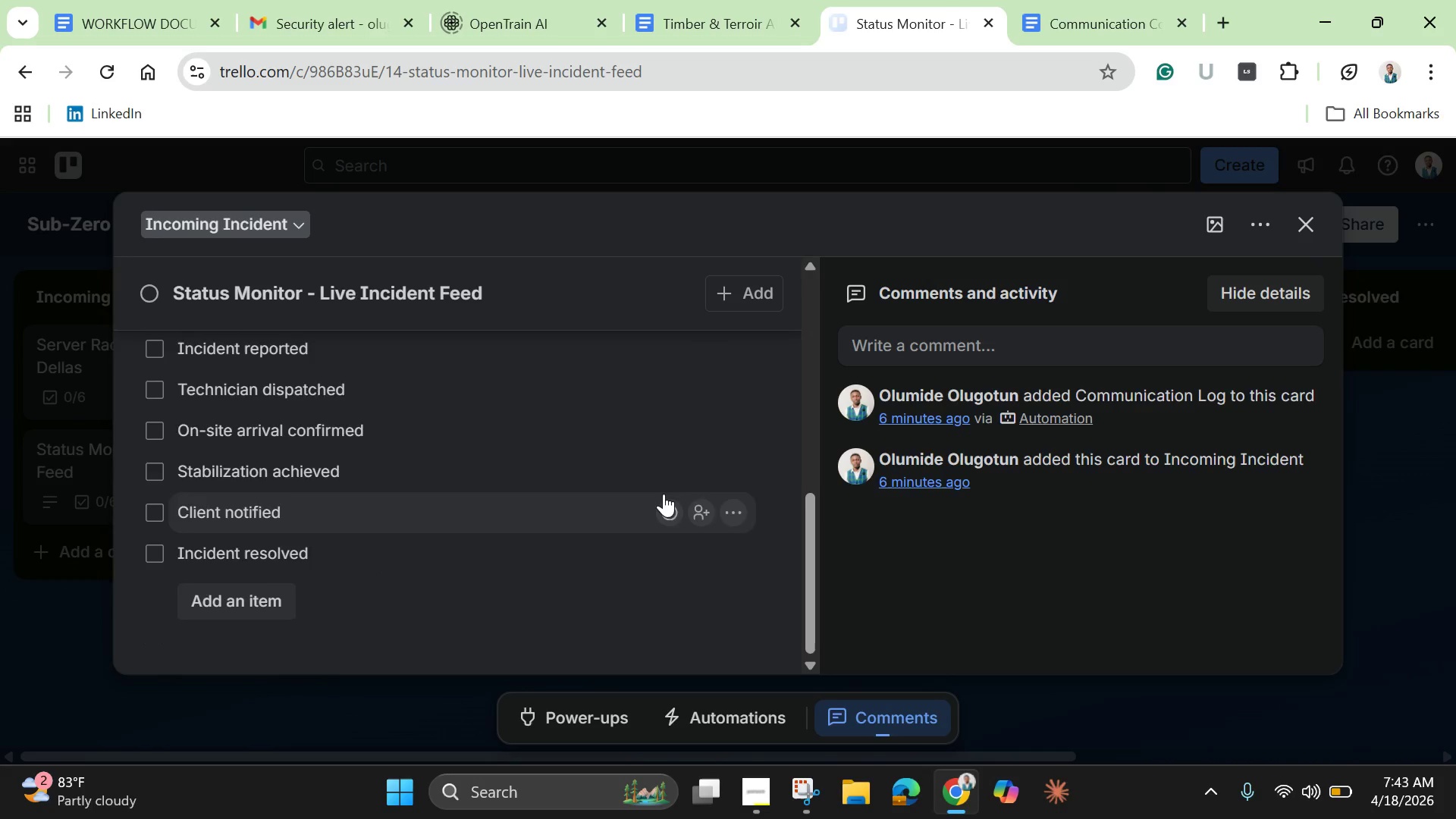 
scroll: coordinate [664, 494], scroll_direction: up, amount: 4.0
 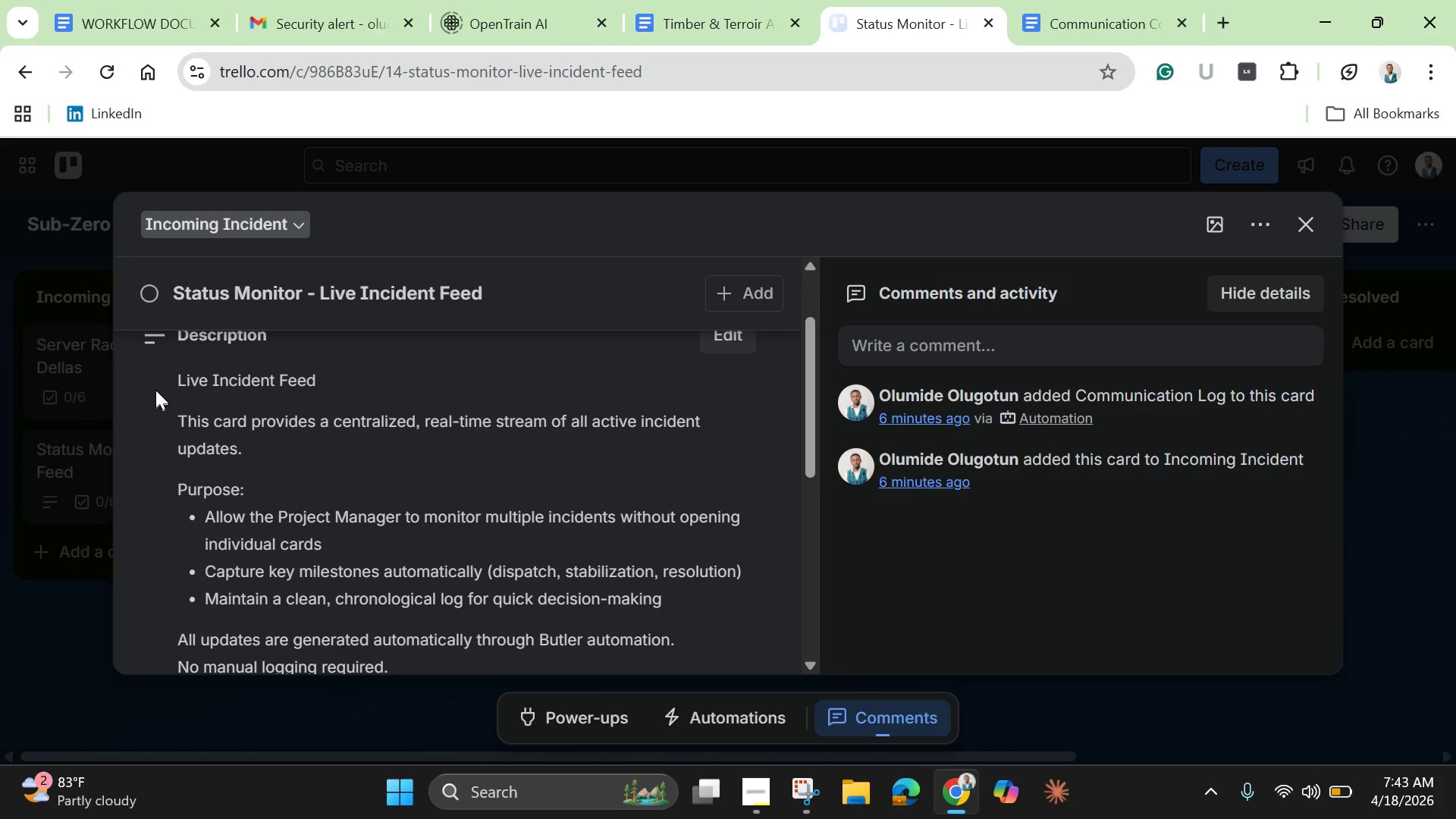 
left_click_drag(start_coordinate=[157, 380], to_coordinate=[515, 655])
 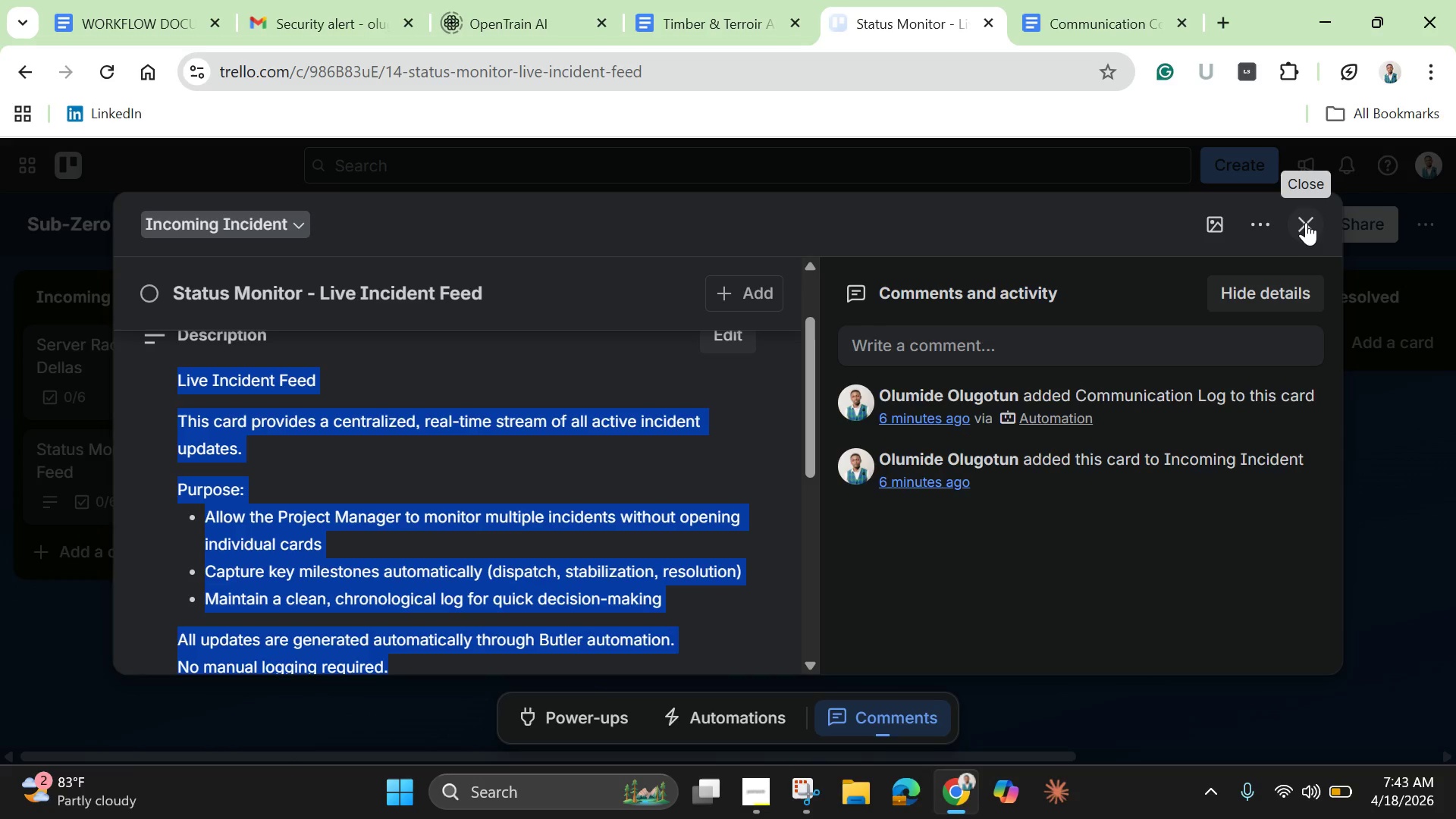 
left_click([1306, 222])
 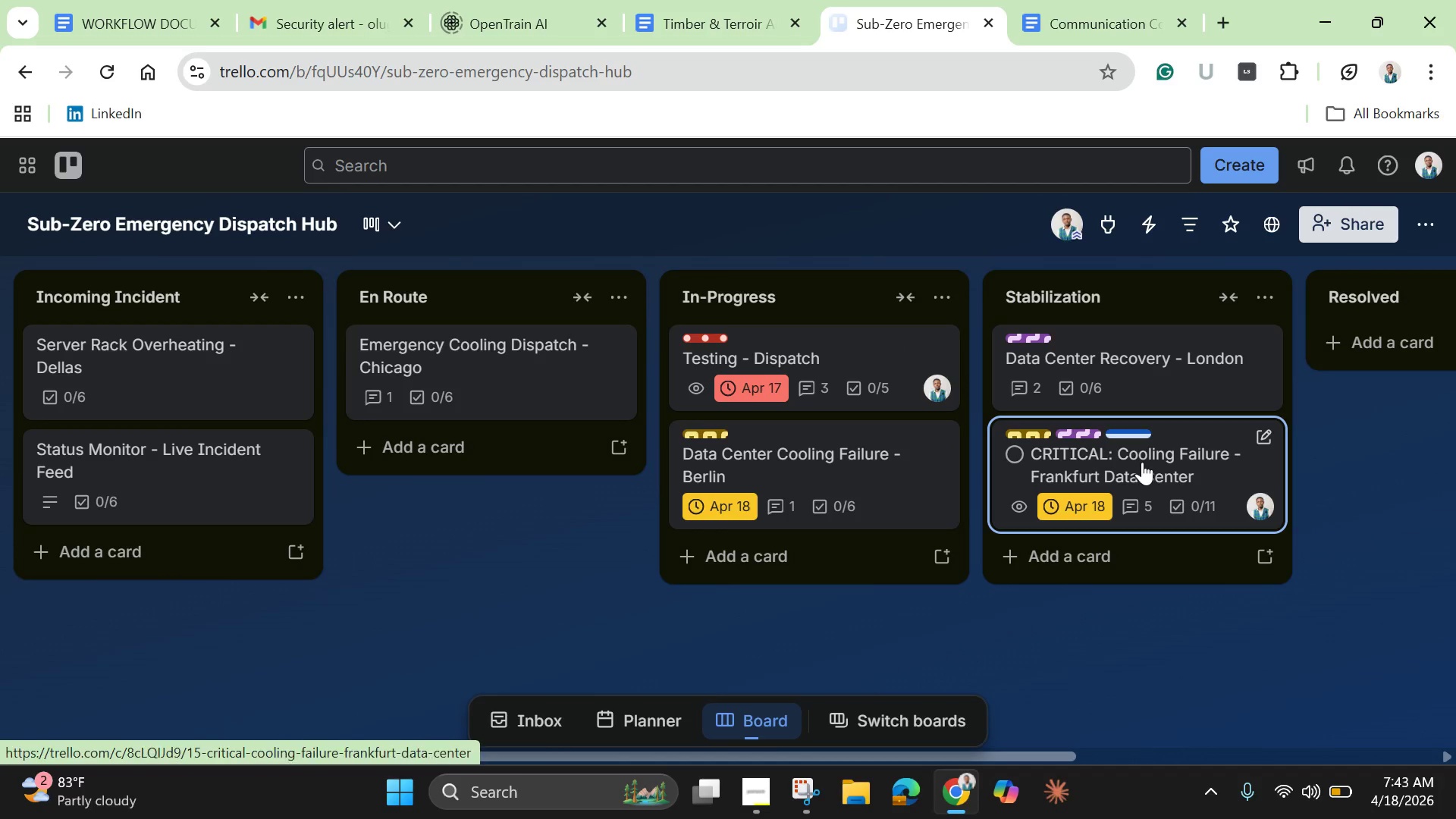 
left_click_drag(start_coordinate=[1148, 462], to_coordinate=[1132, 347])
 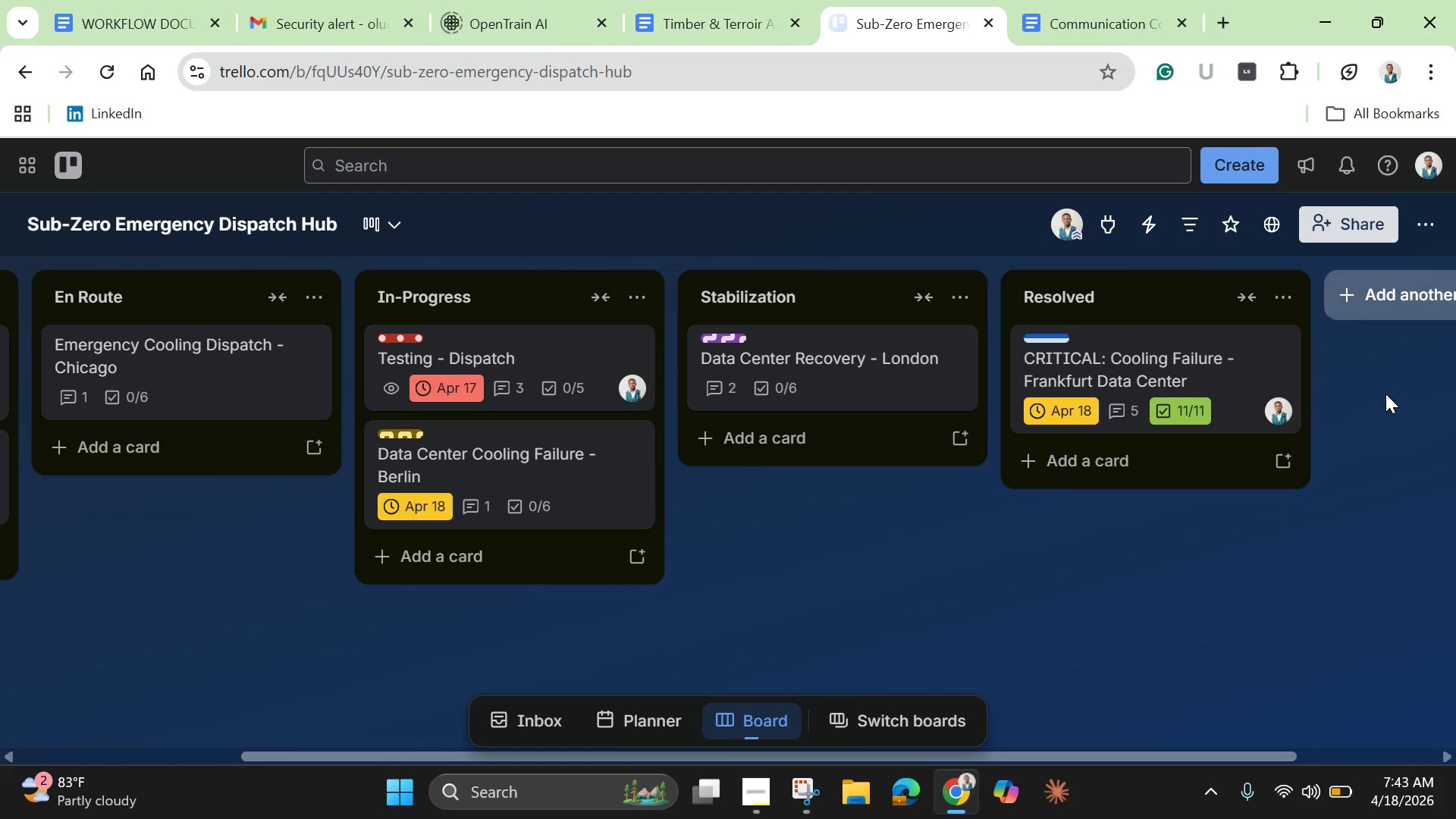 
wait(9.14)
 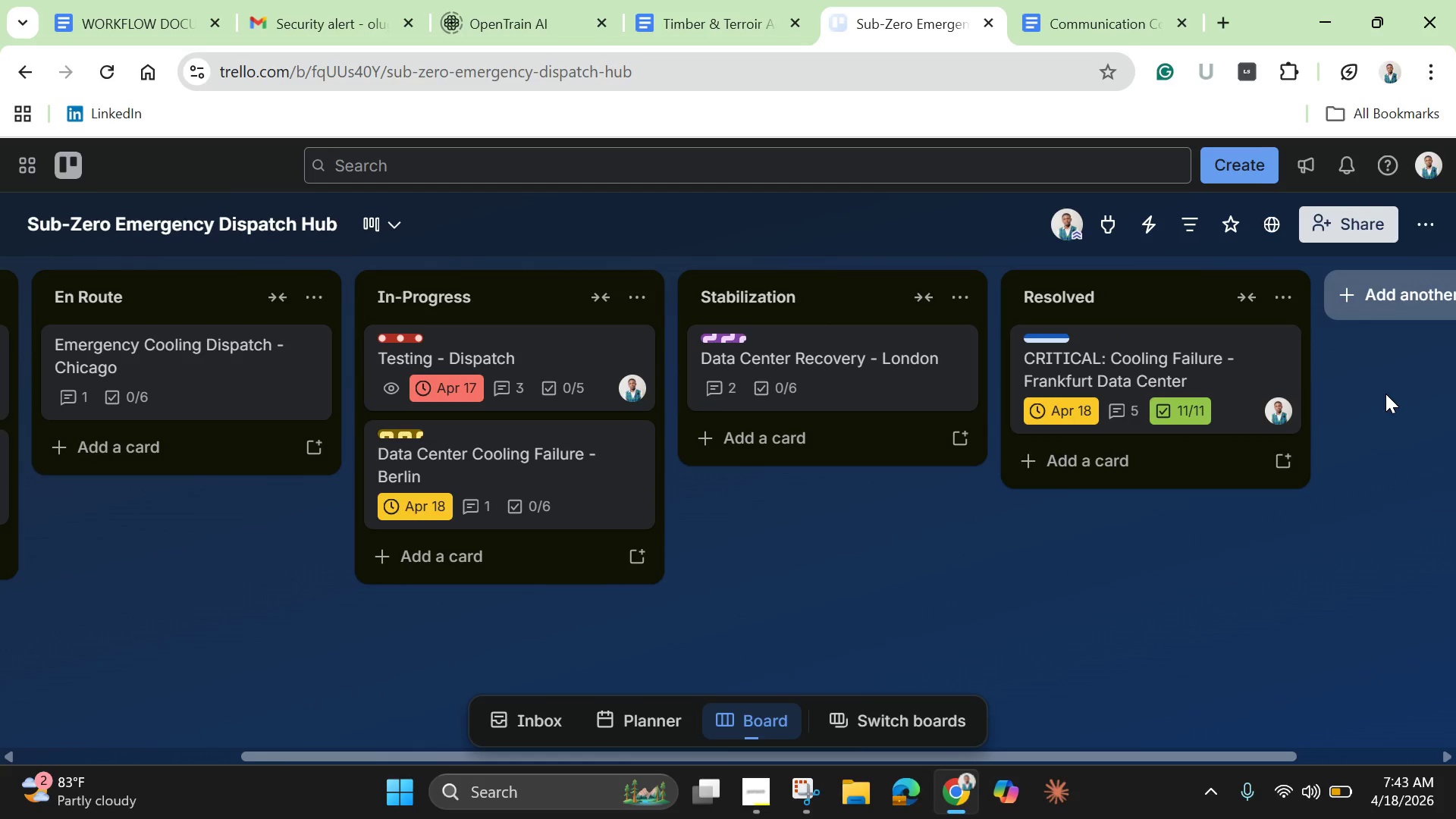 
left_click([1201, 438])
 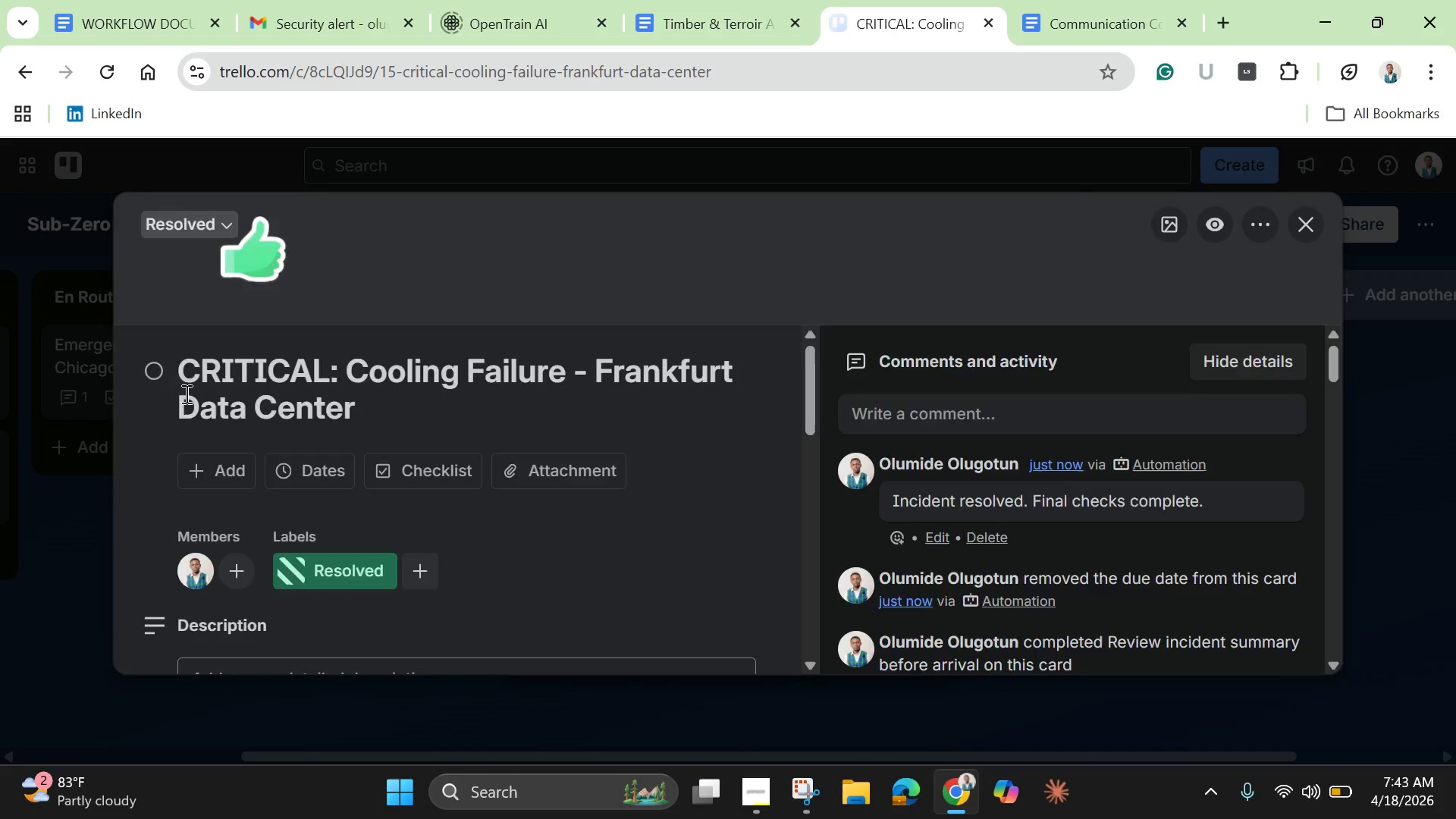 
mouse_move([200, 375])
 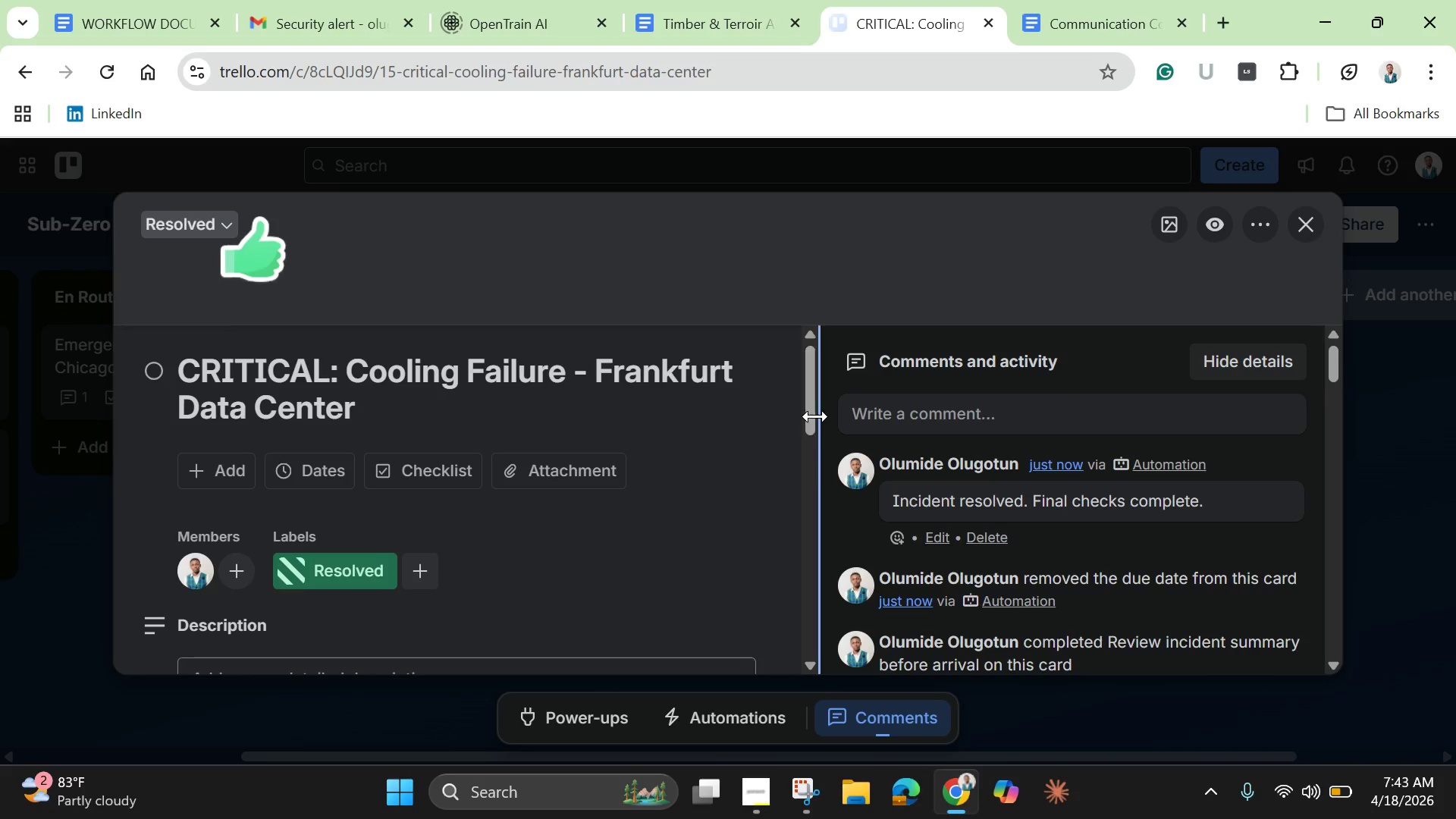 
left_click_drag(start_coordinate=[810, 416], to_coordinate=[774, 660])
 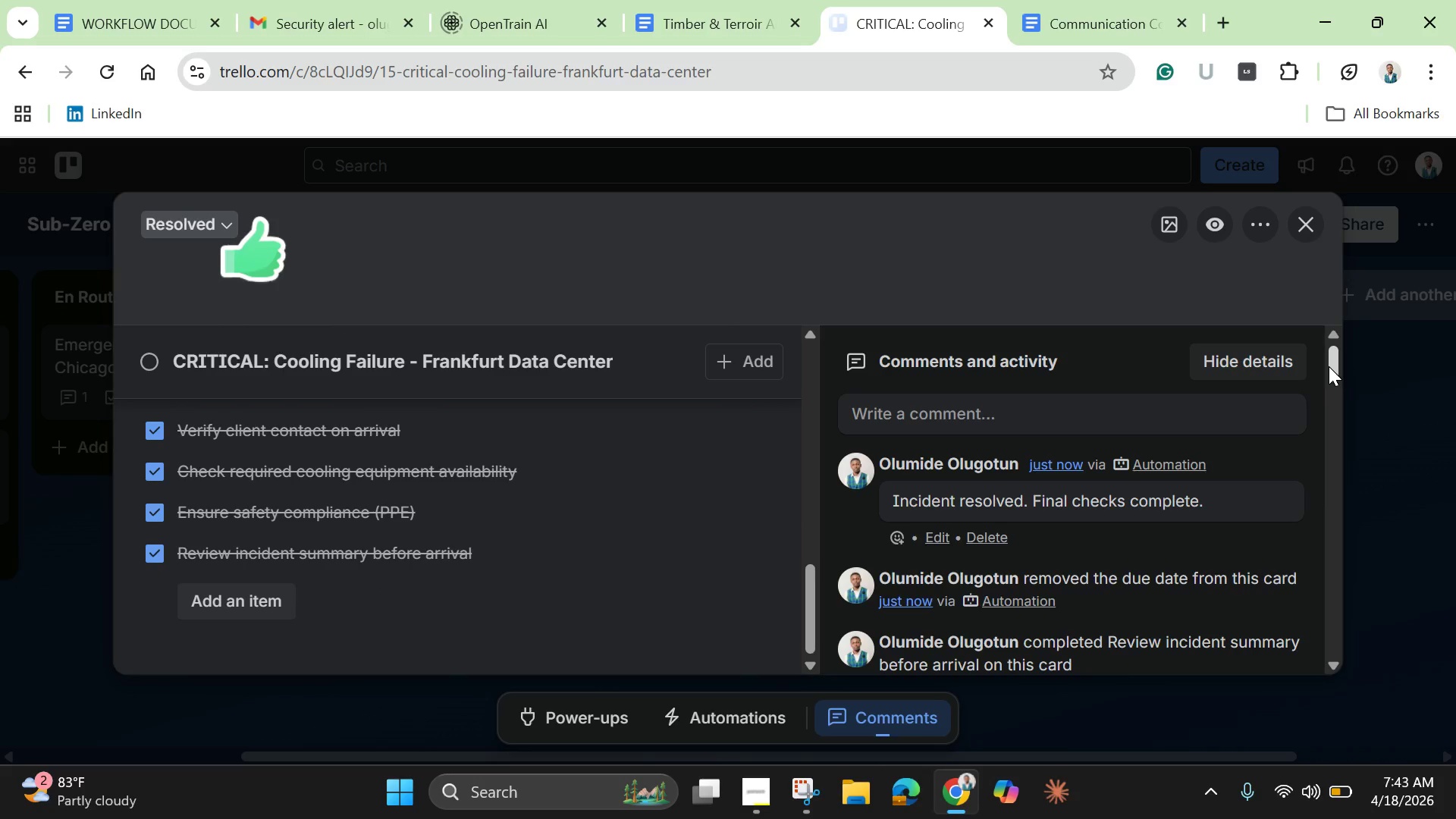 
left_click_drag(start_coordinate=[1329, 366], to_coordinate=[1313, 657])
 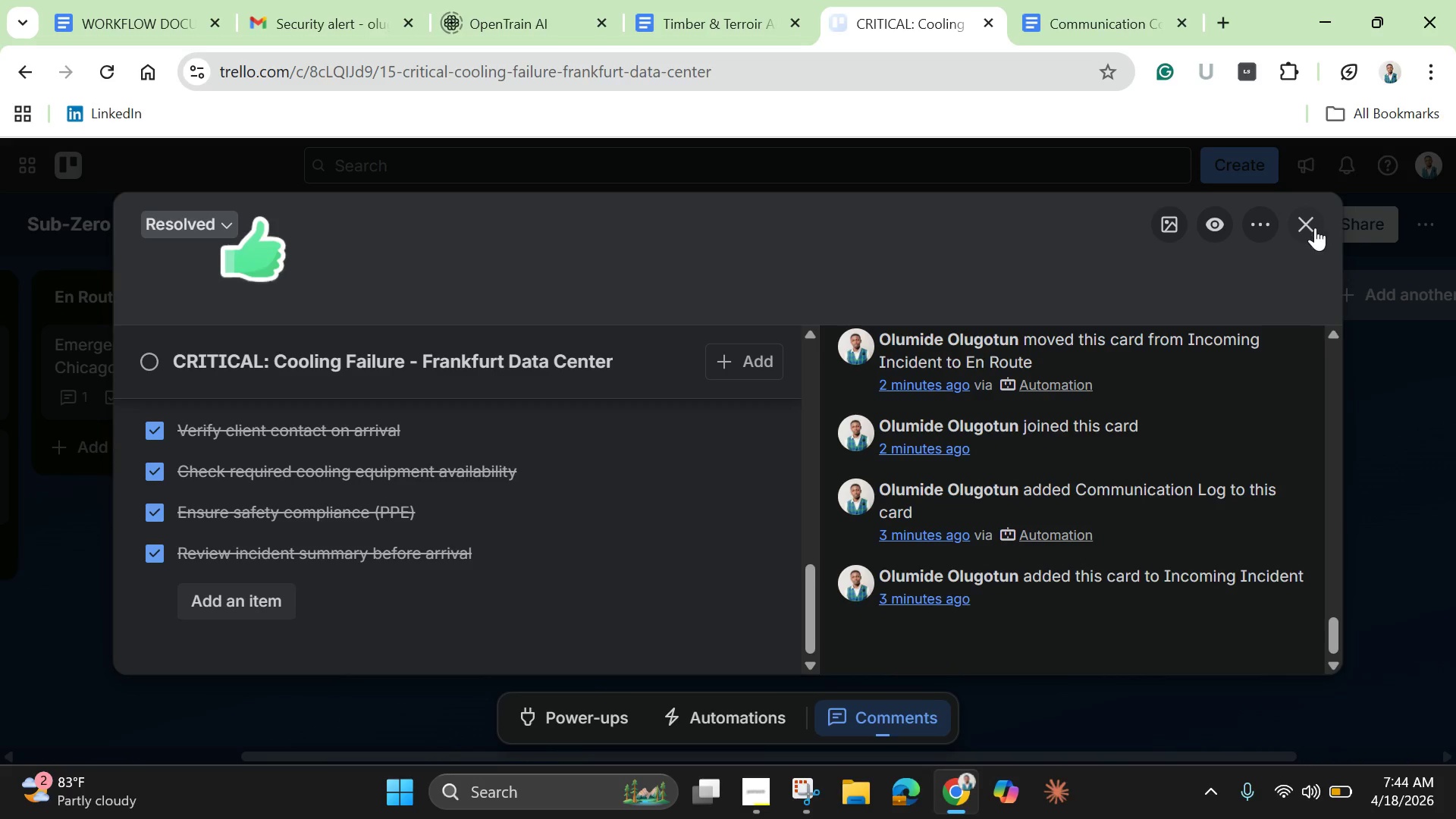 
left_click([1315, 228])
 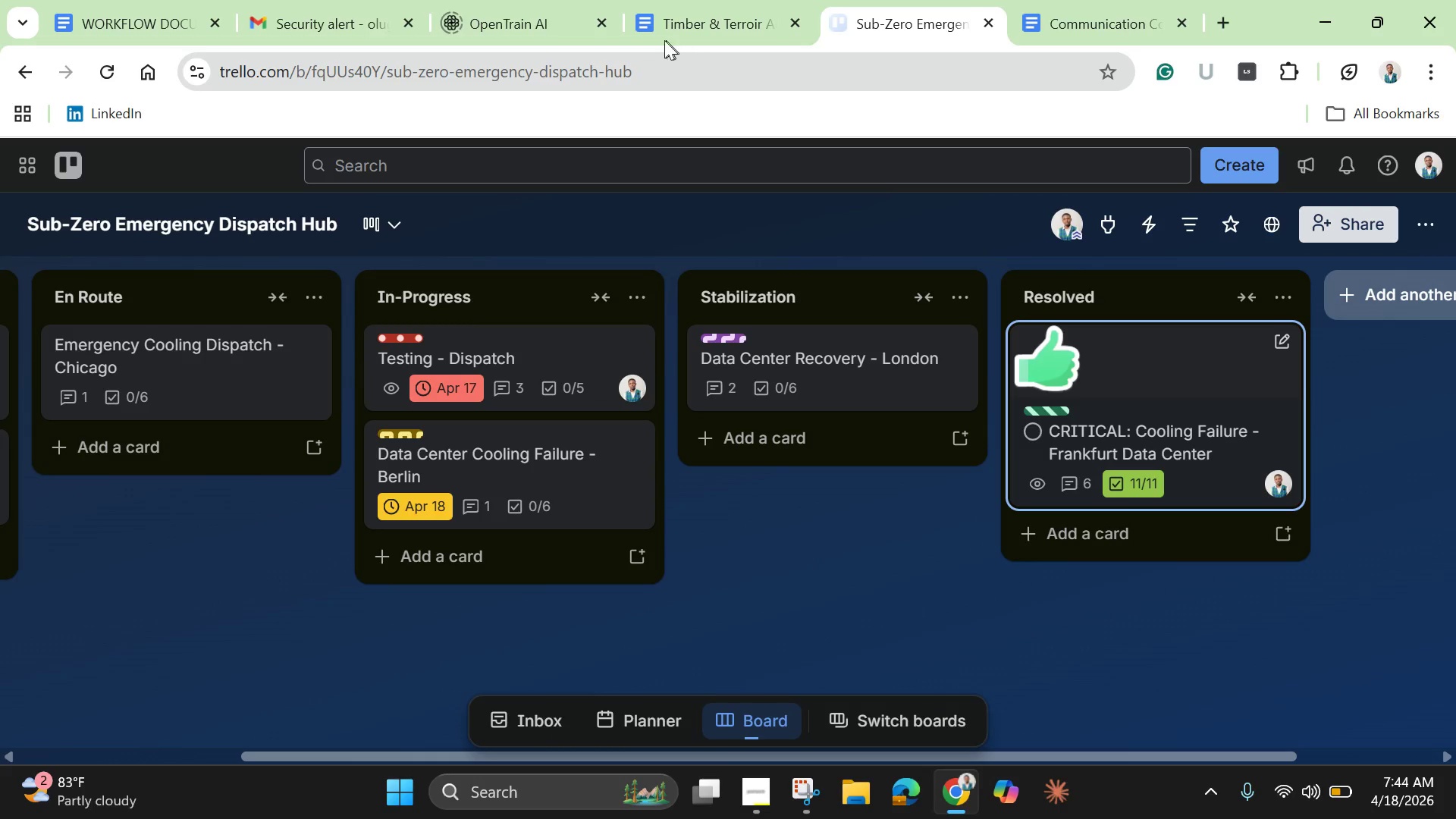 
left_click([651, 39])
 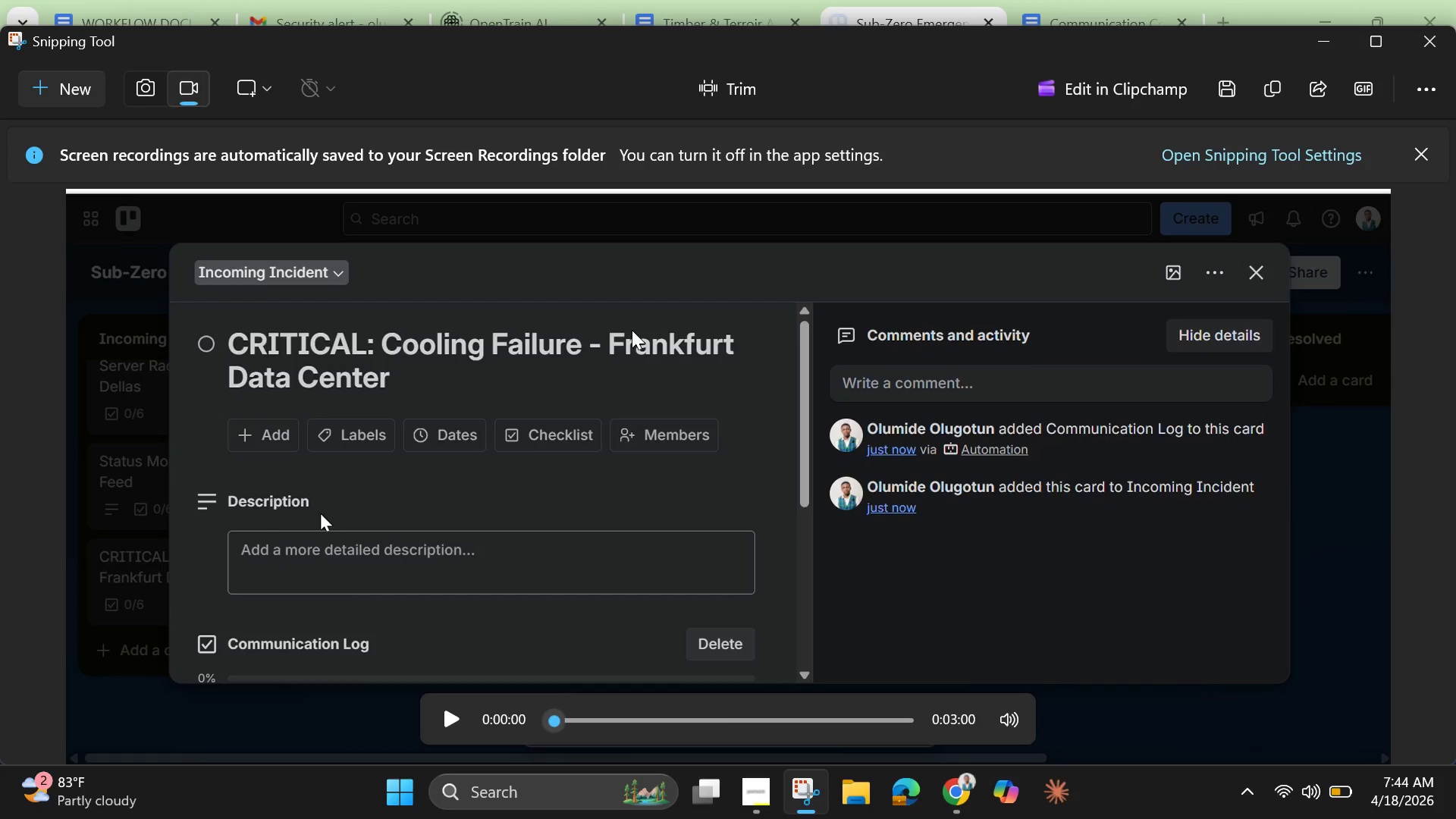 
wait(33.17)
 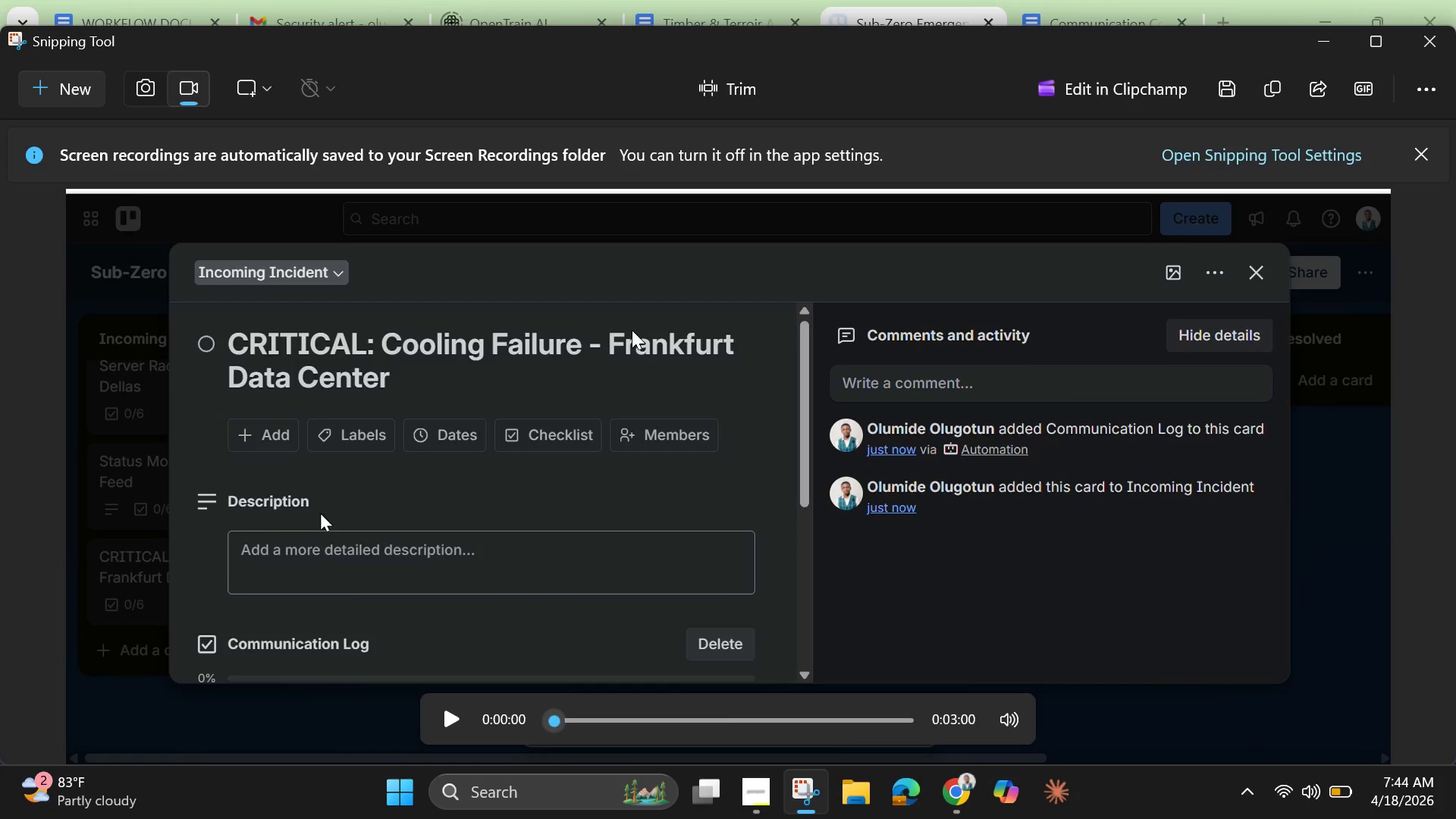 
left_click([1232, 93])
 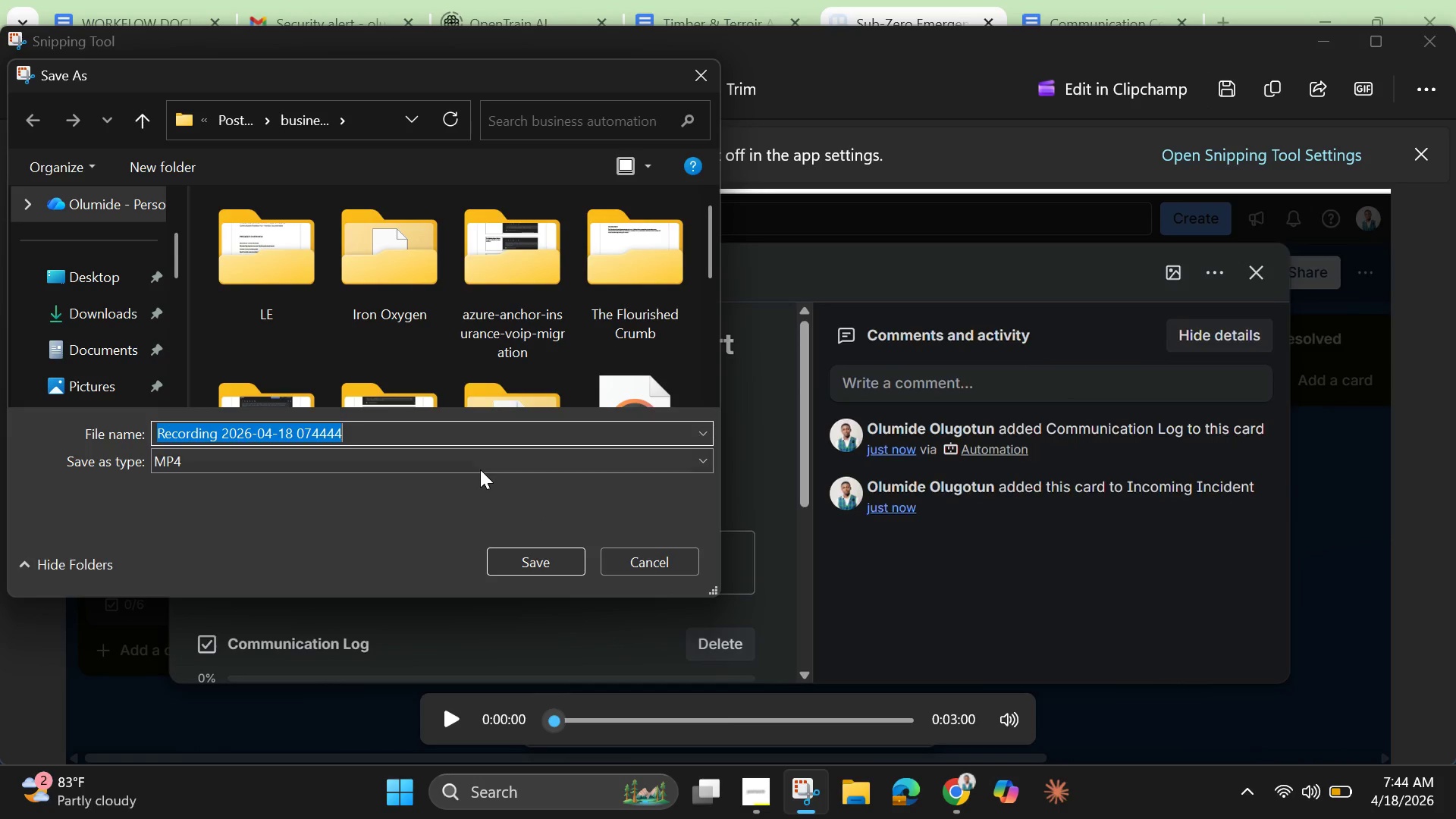 
wait(5.45)
 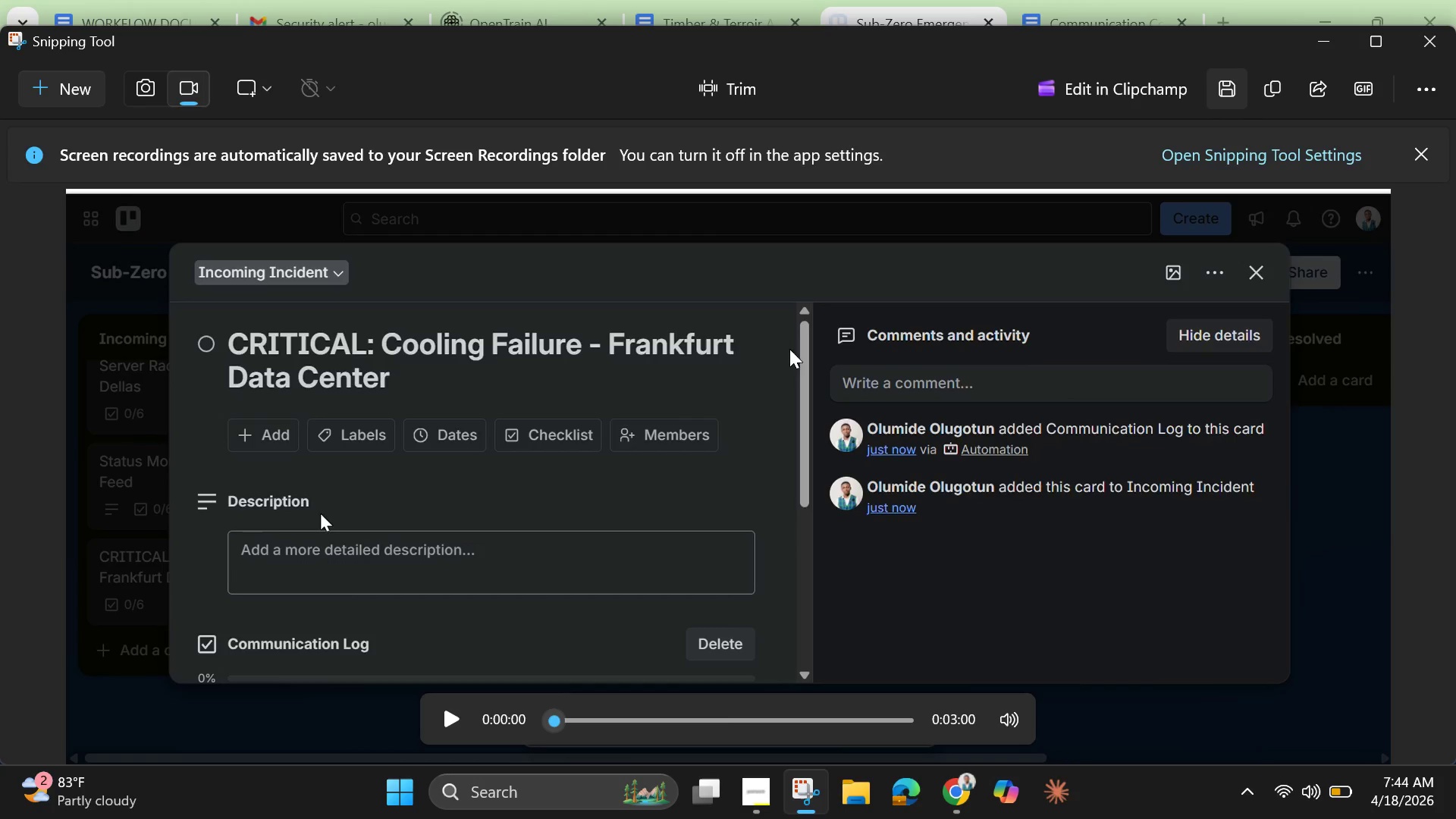 
key(Backspace)
 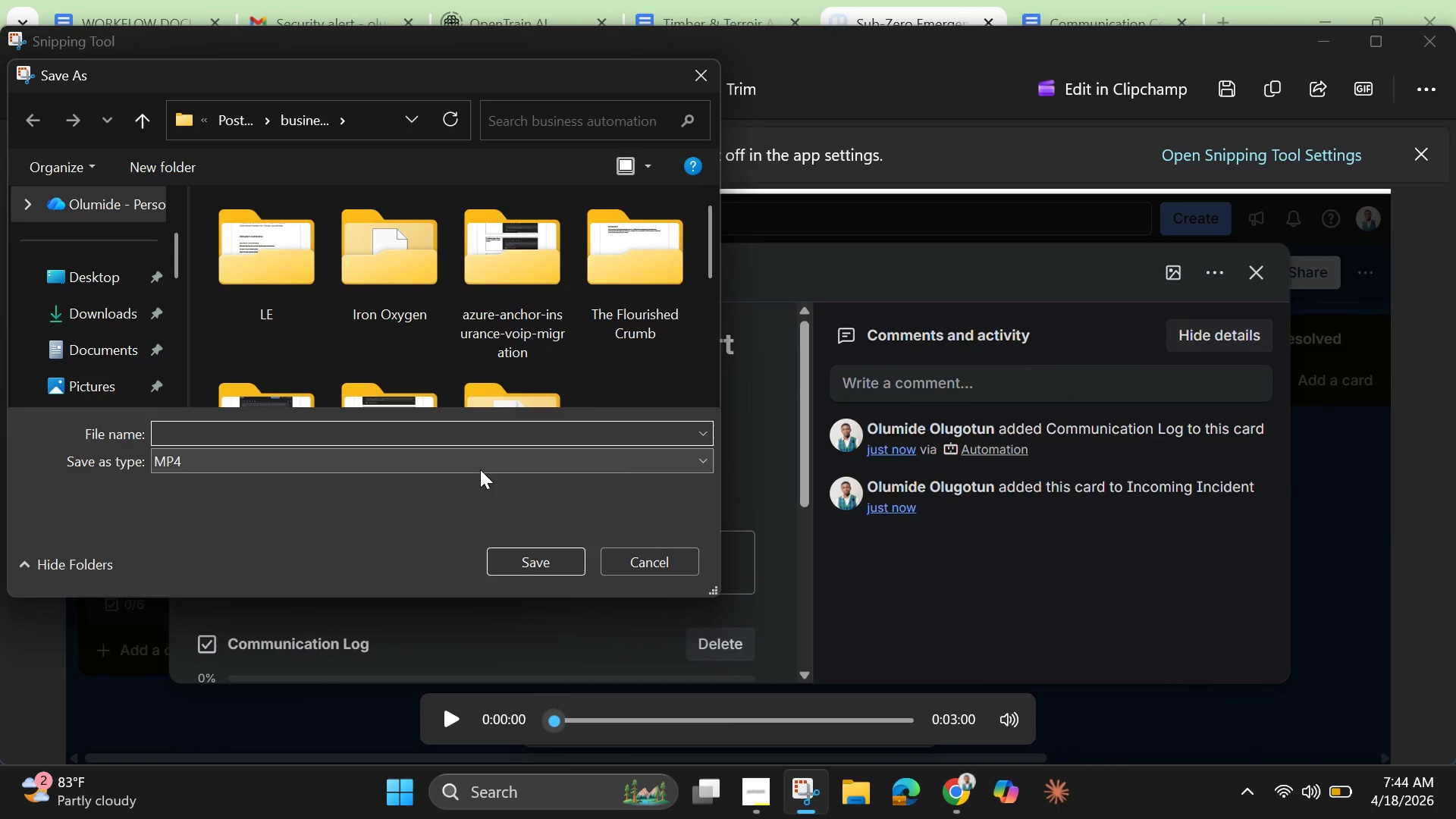 
key(Shift+W)
 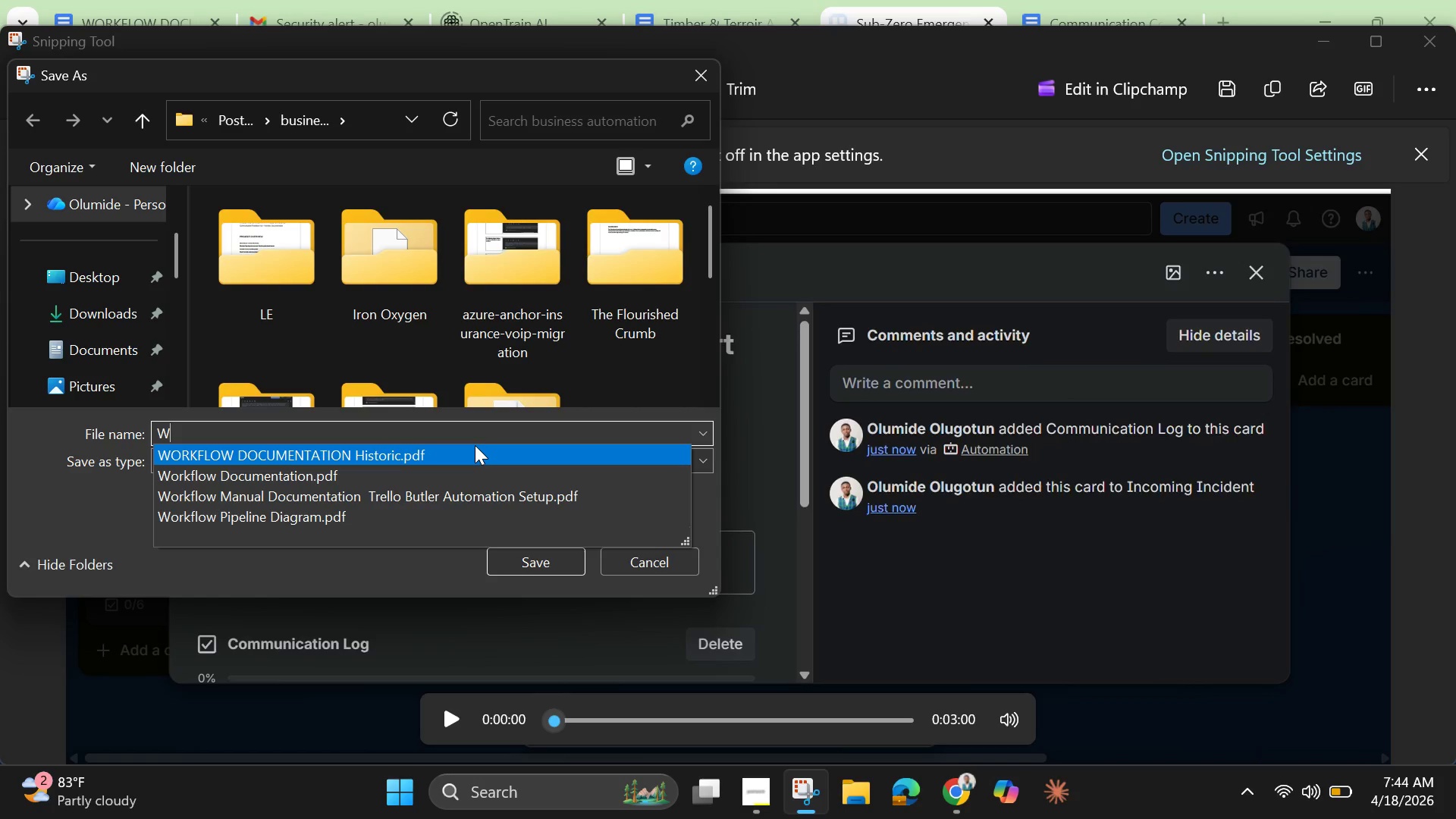 
wait(6.78)
 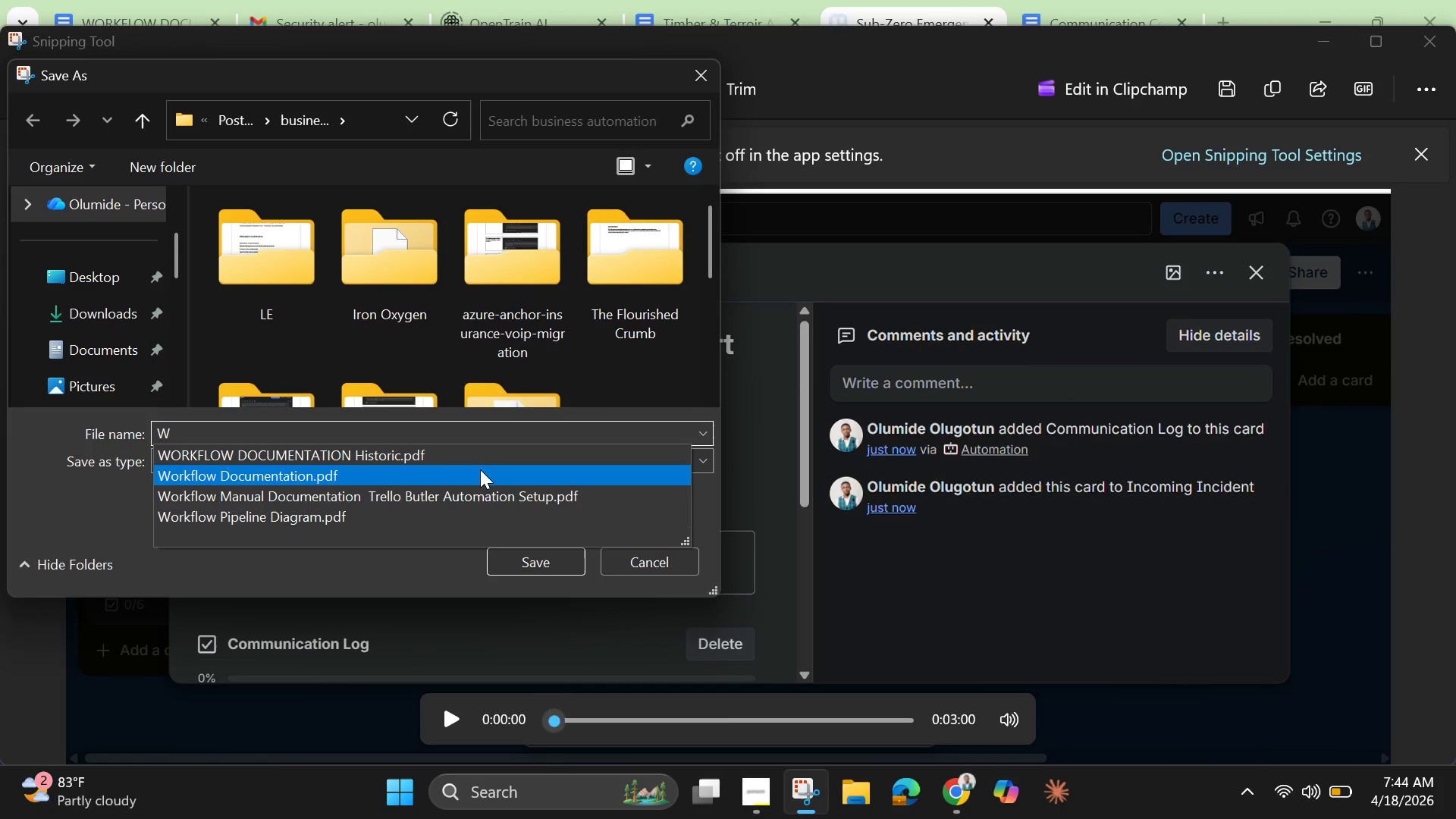 
key(A)
 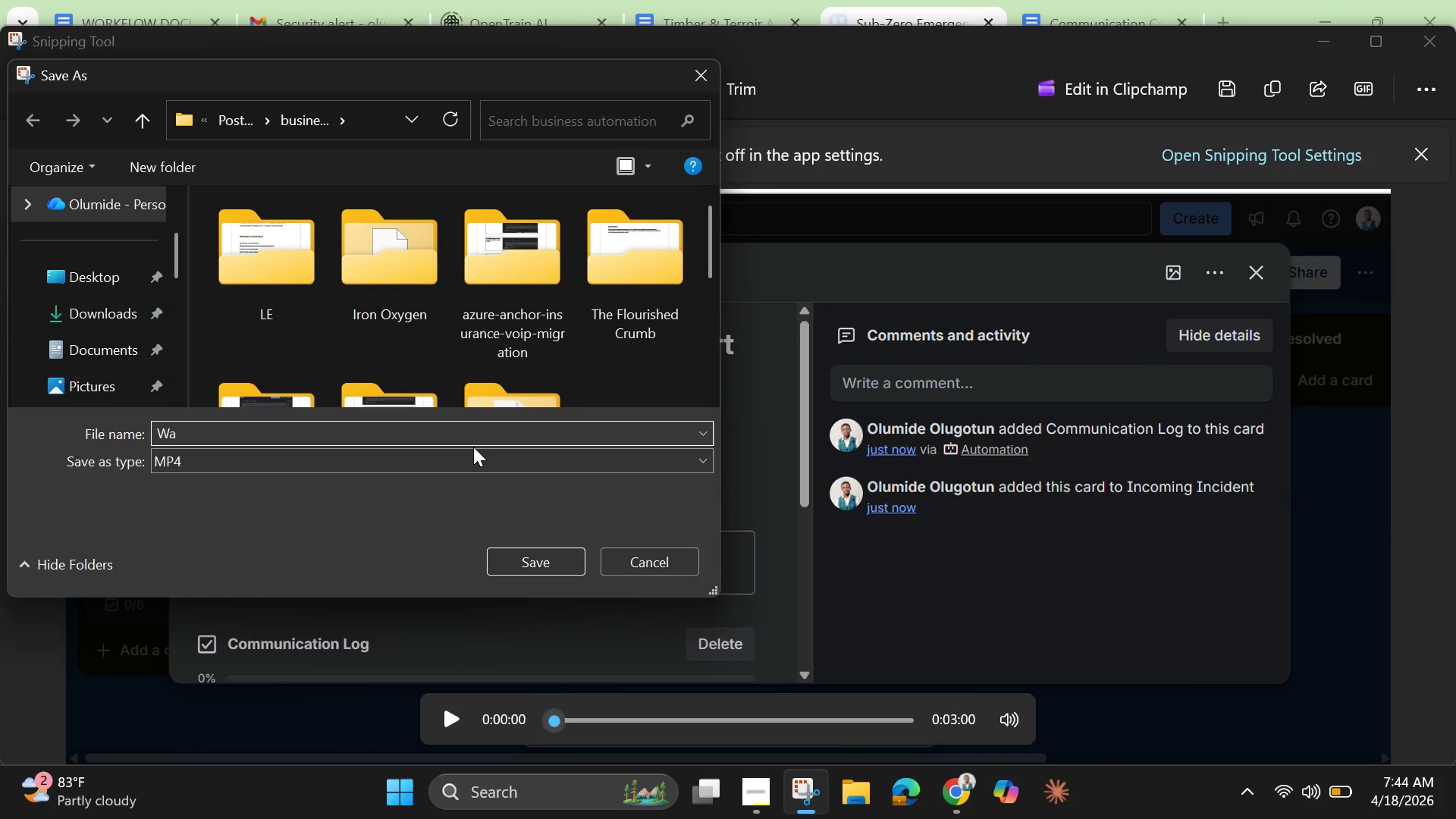 
key(Backspace)
 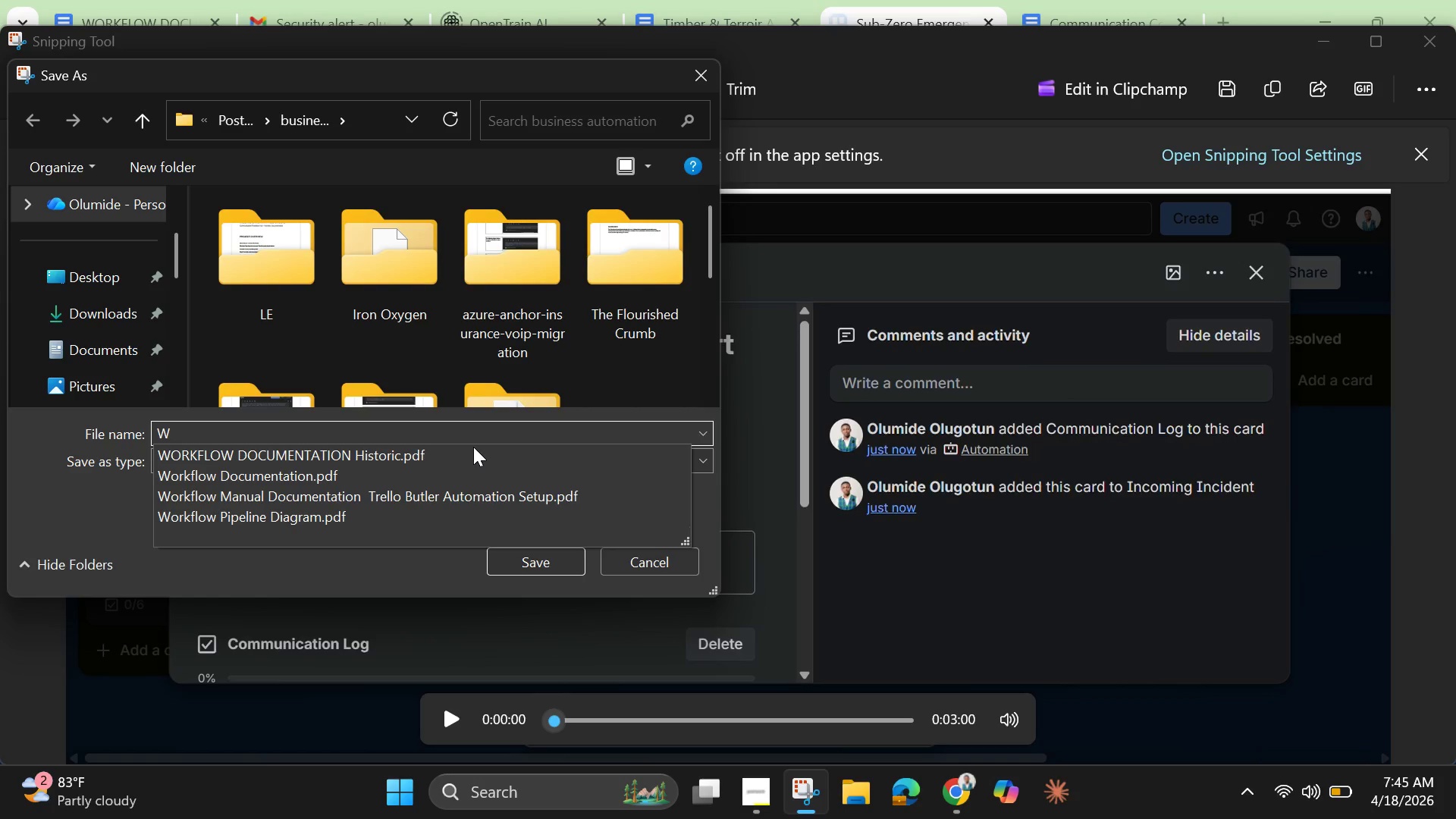 
wait(8.81)
 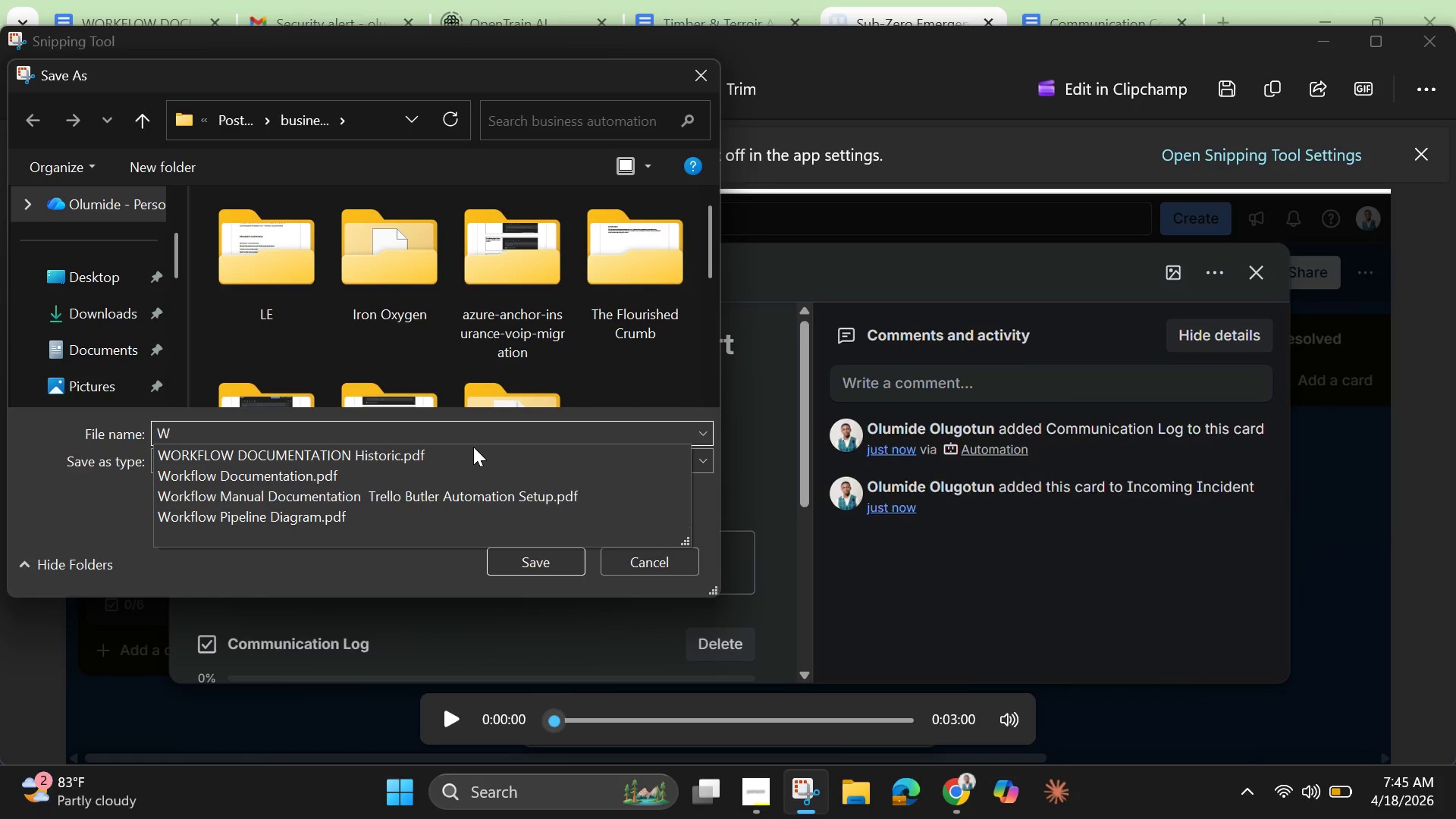 
key(ArrowDown)
 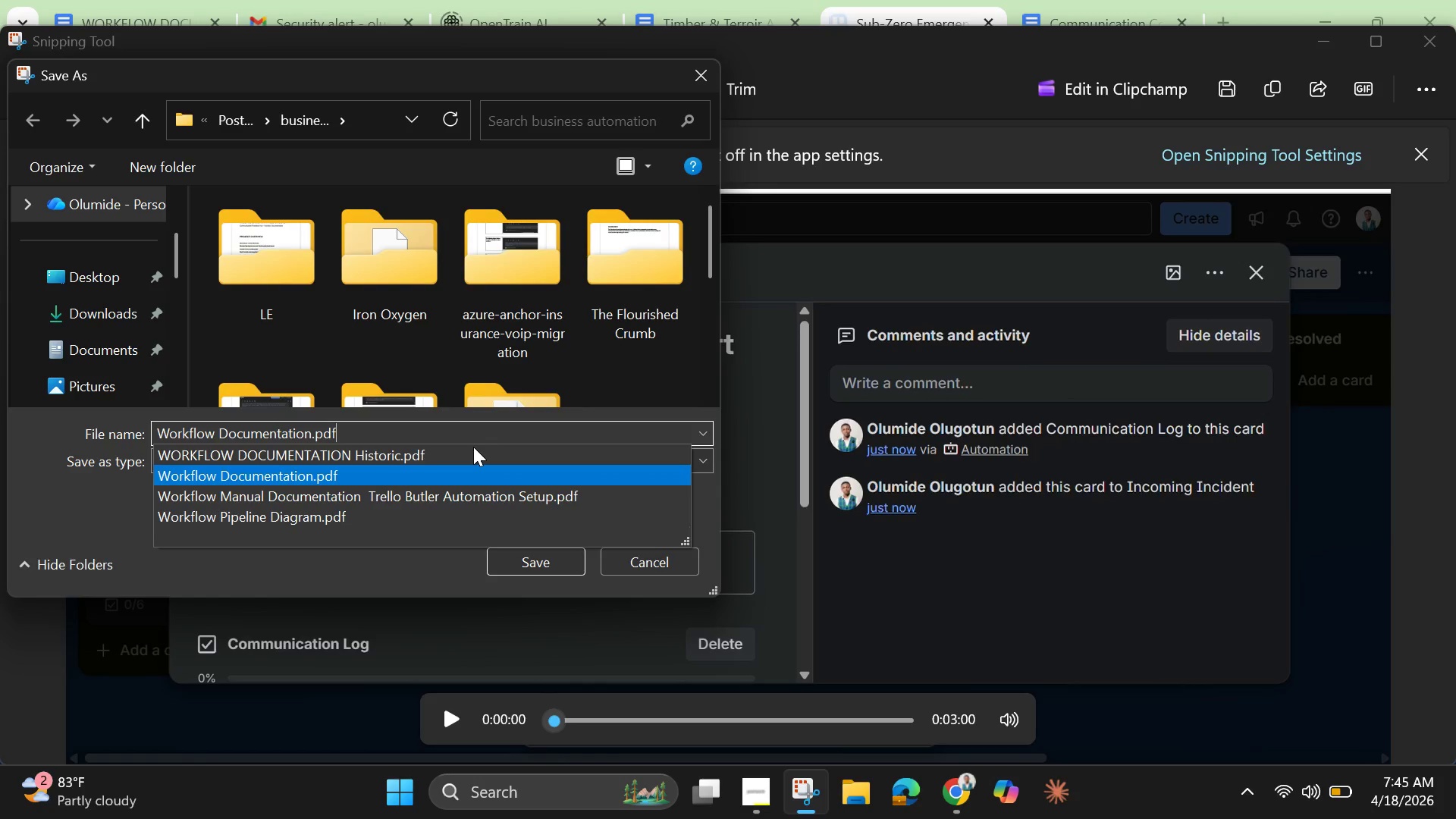 
key(ArrowDown)
 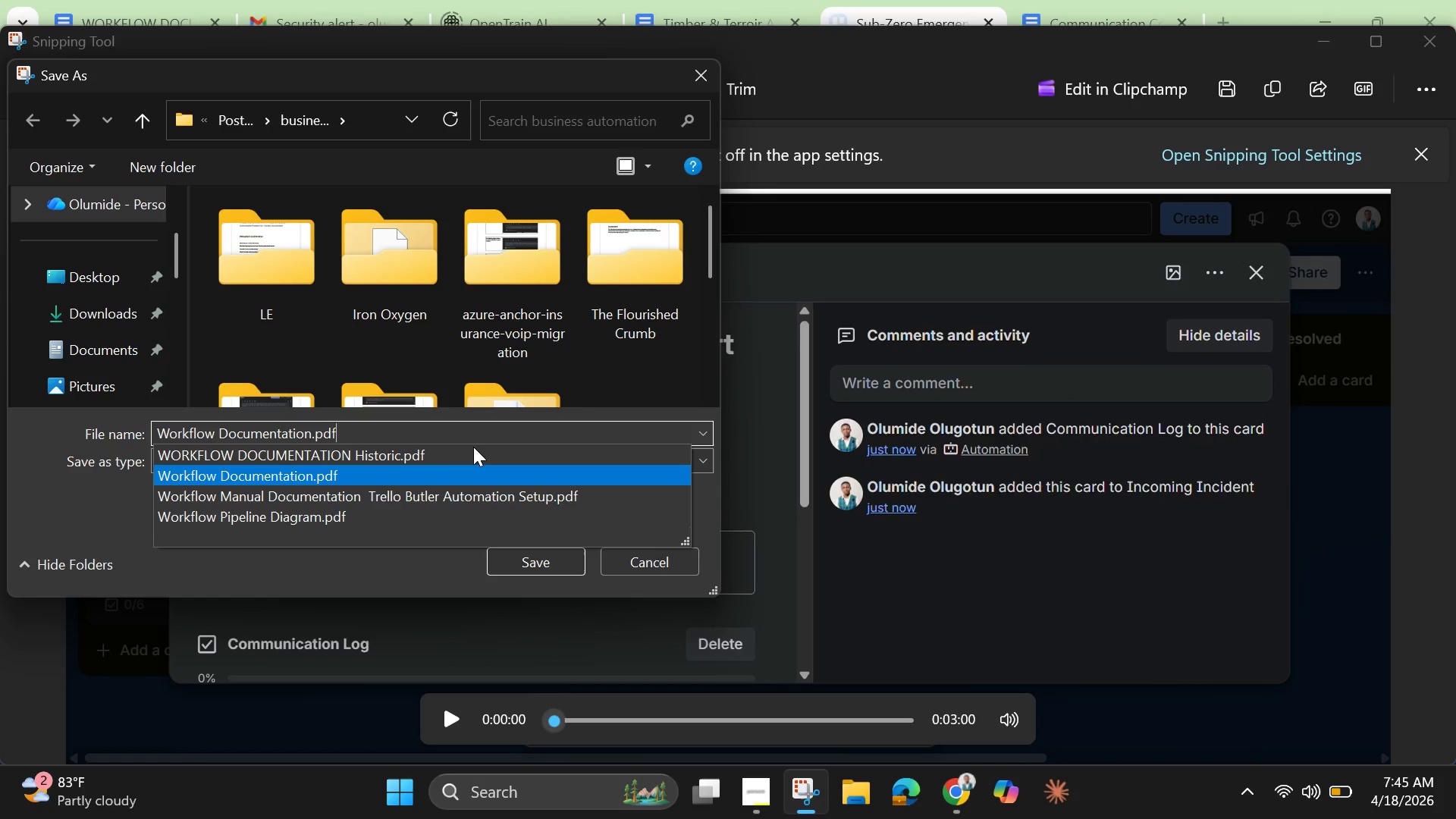 
key(ArrowDown)
 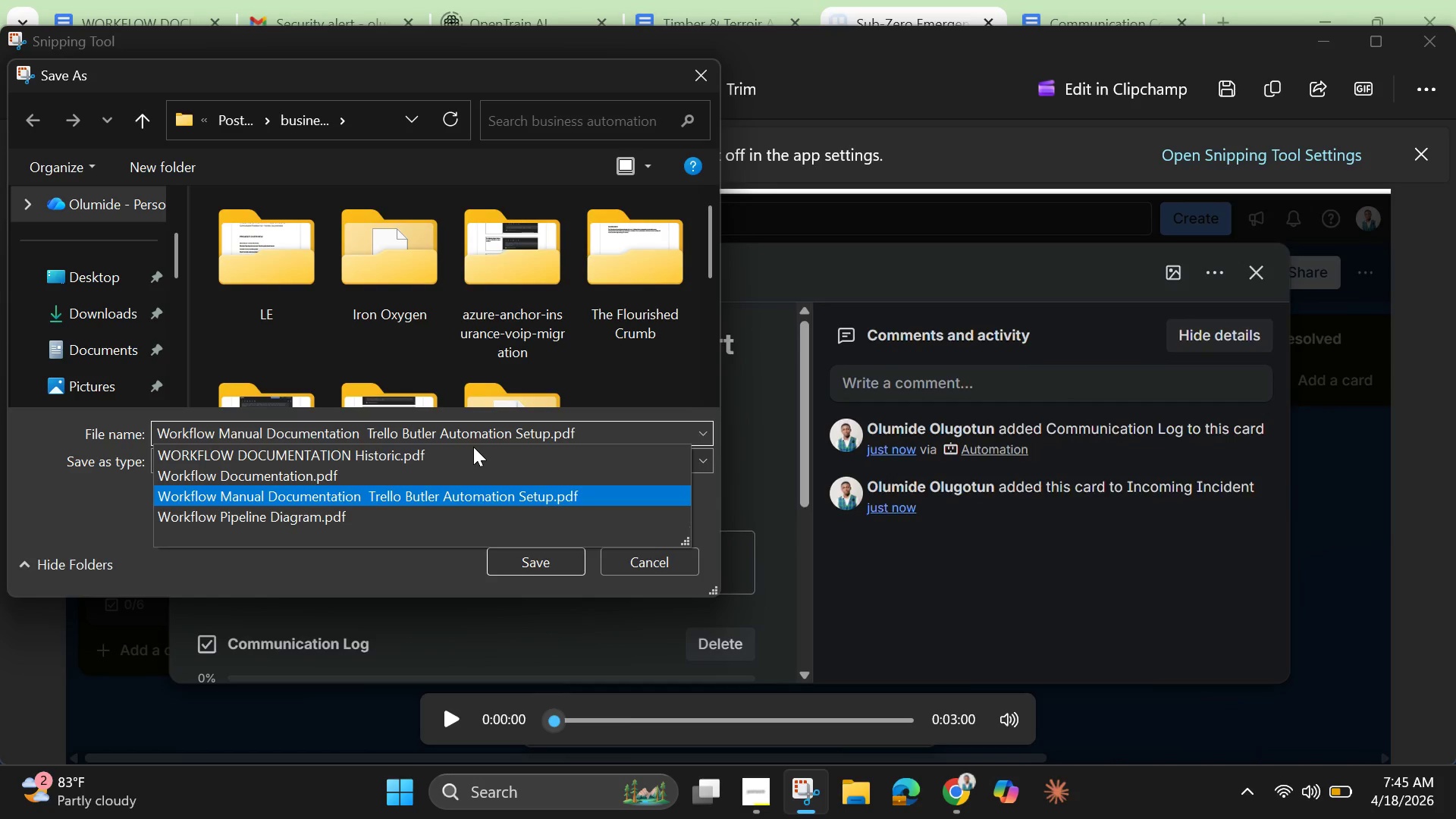 
key(ArrowUp)
 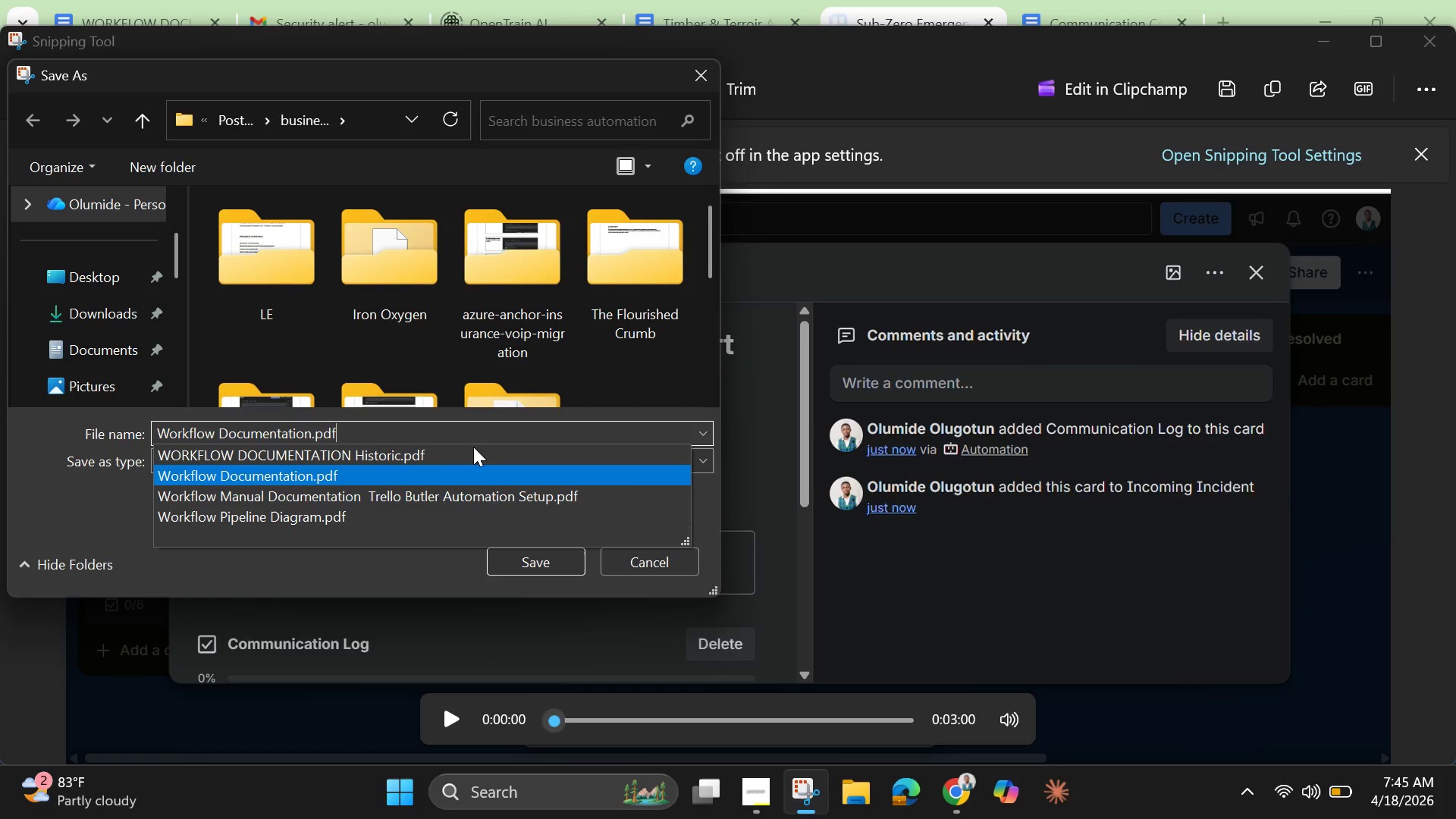 
key(ArrowLeft)
 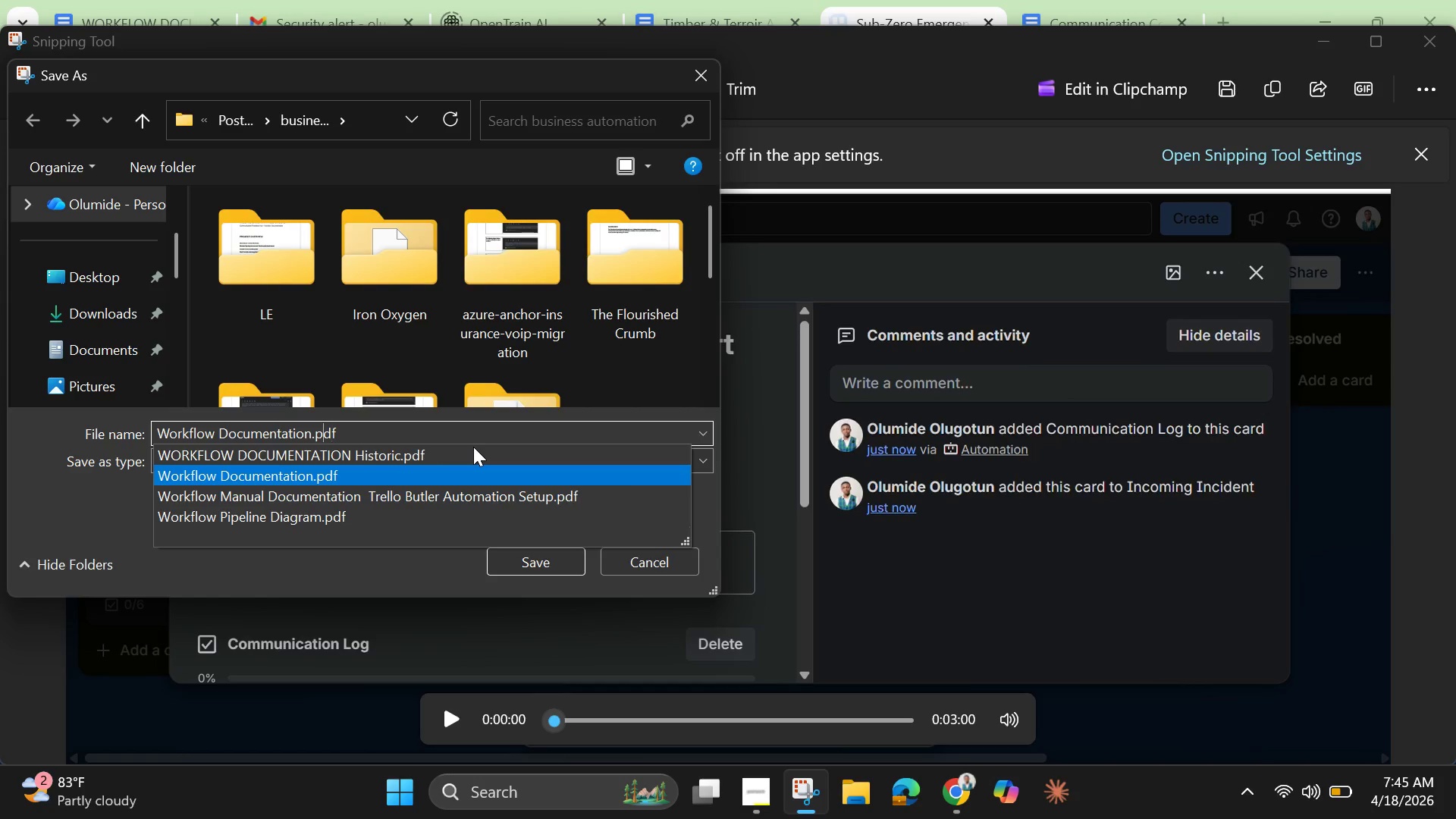 
key(ArrowLeft)
 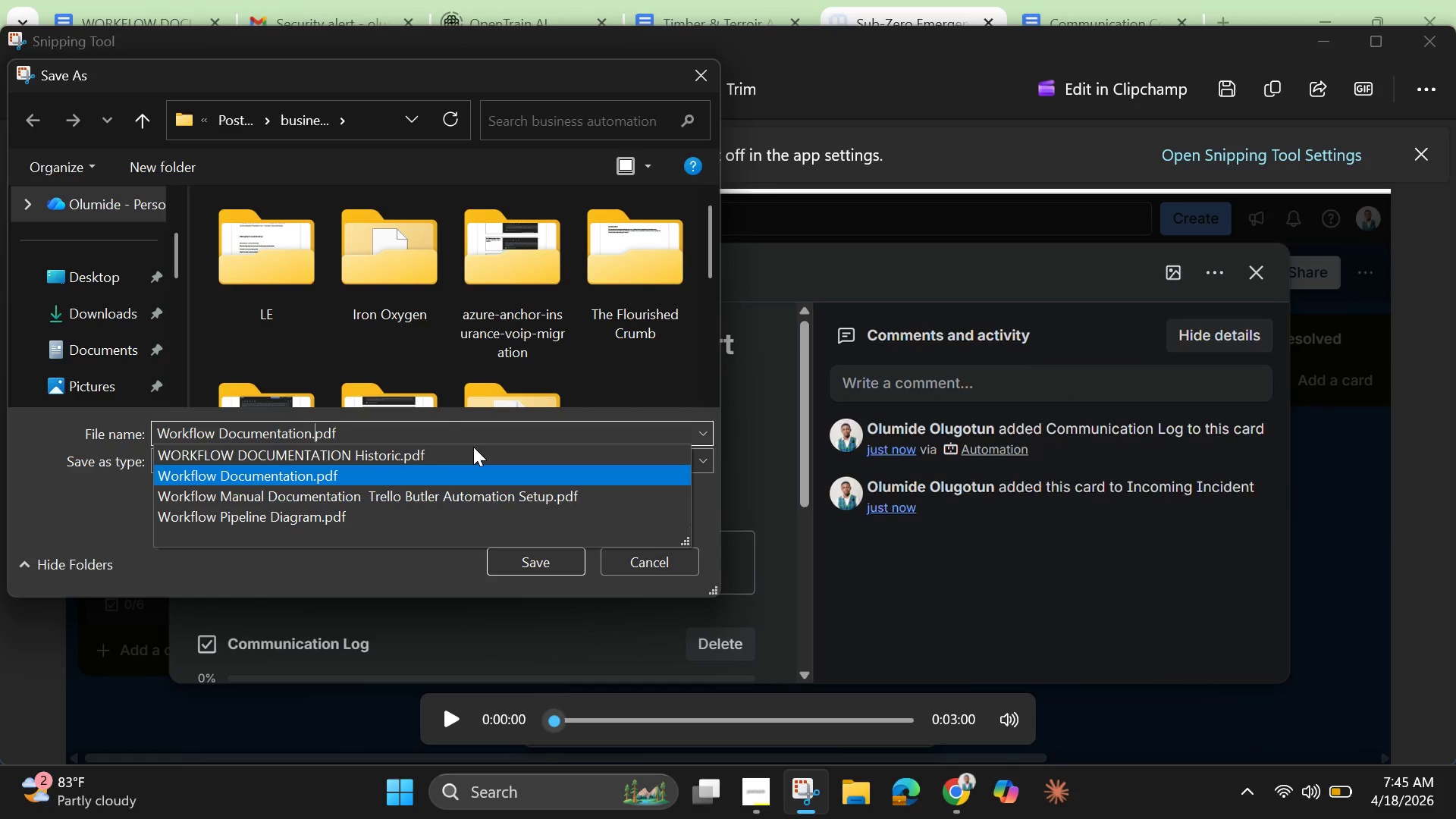 
key(ArrowLeft)
 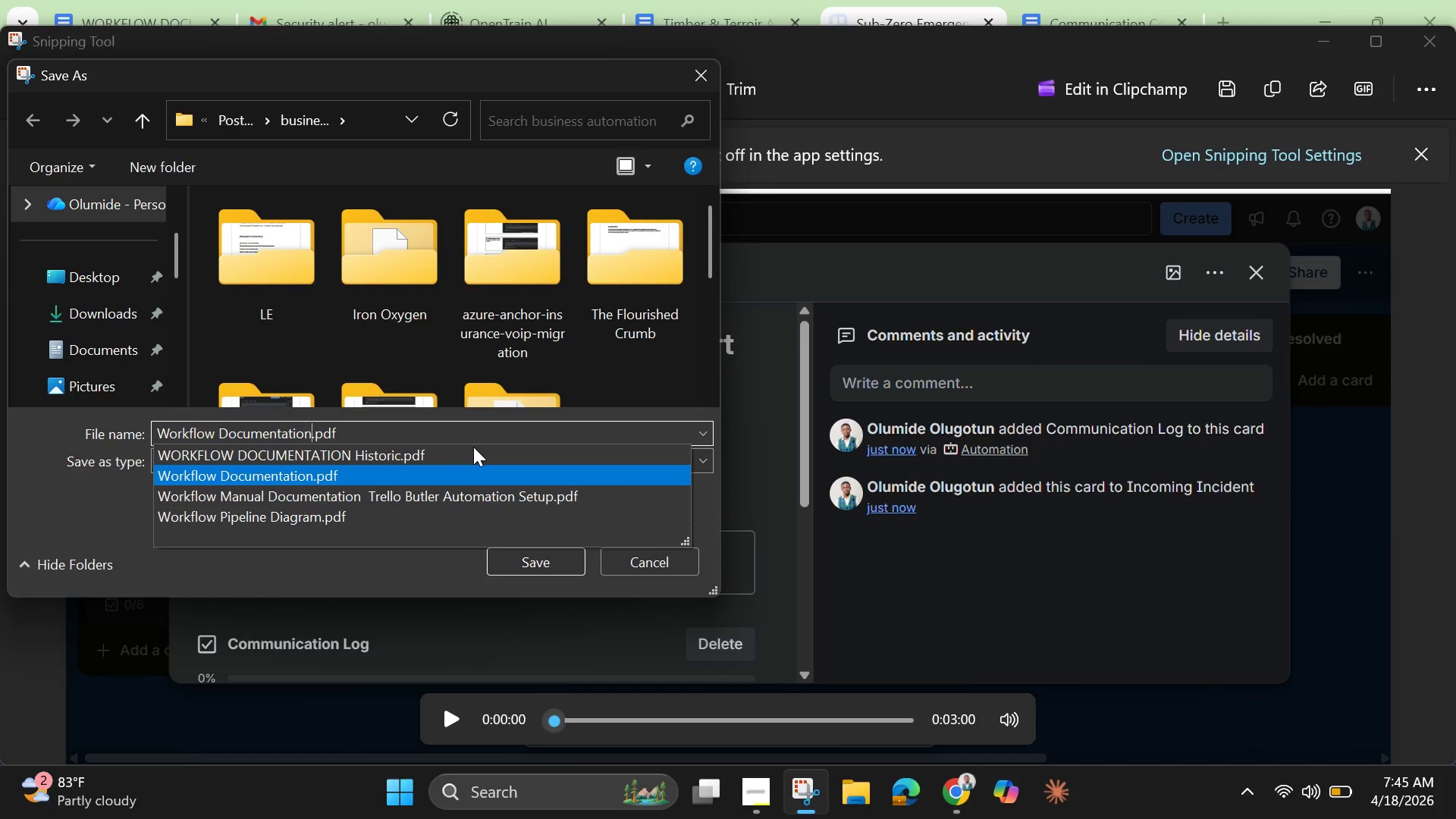 
key(ArrowLeft)
 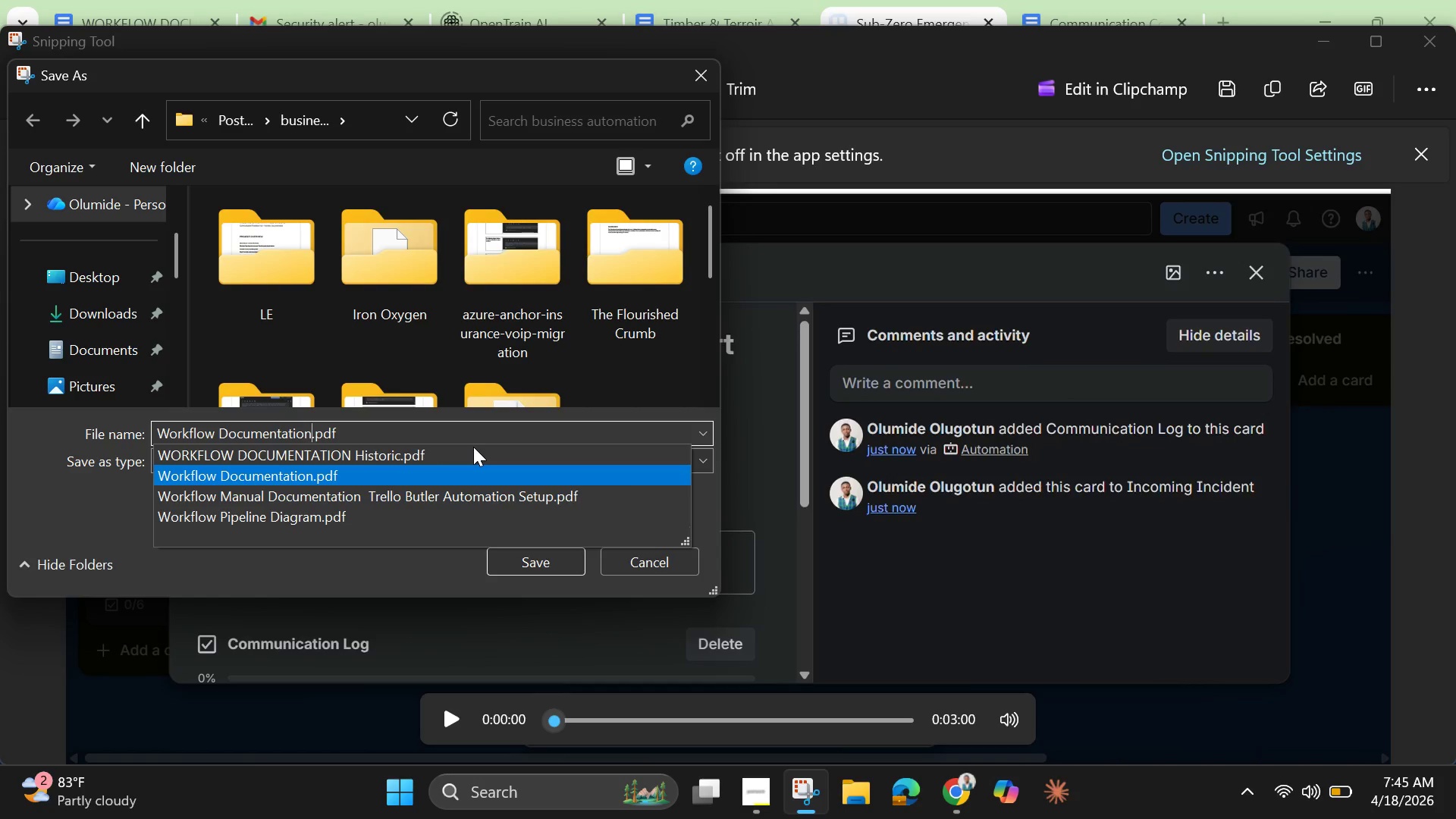 
type( MP$)
key(Backspace)
type(4)
 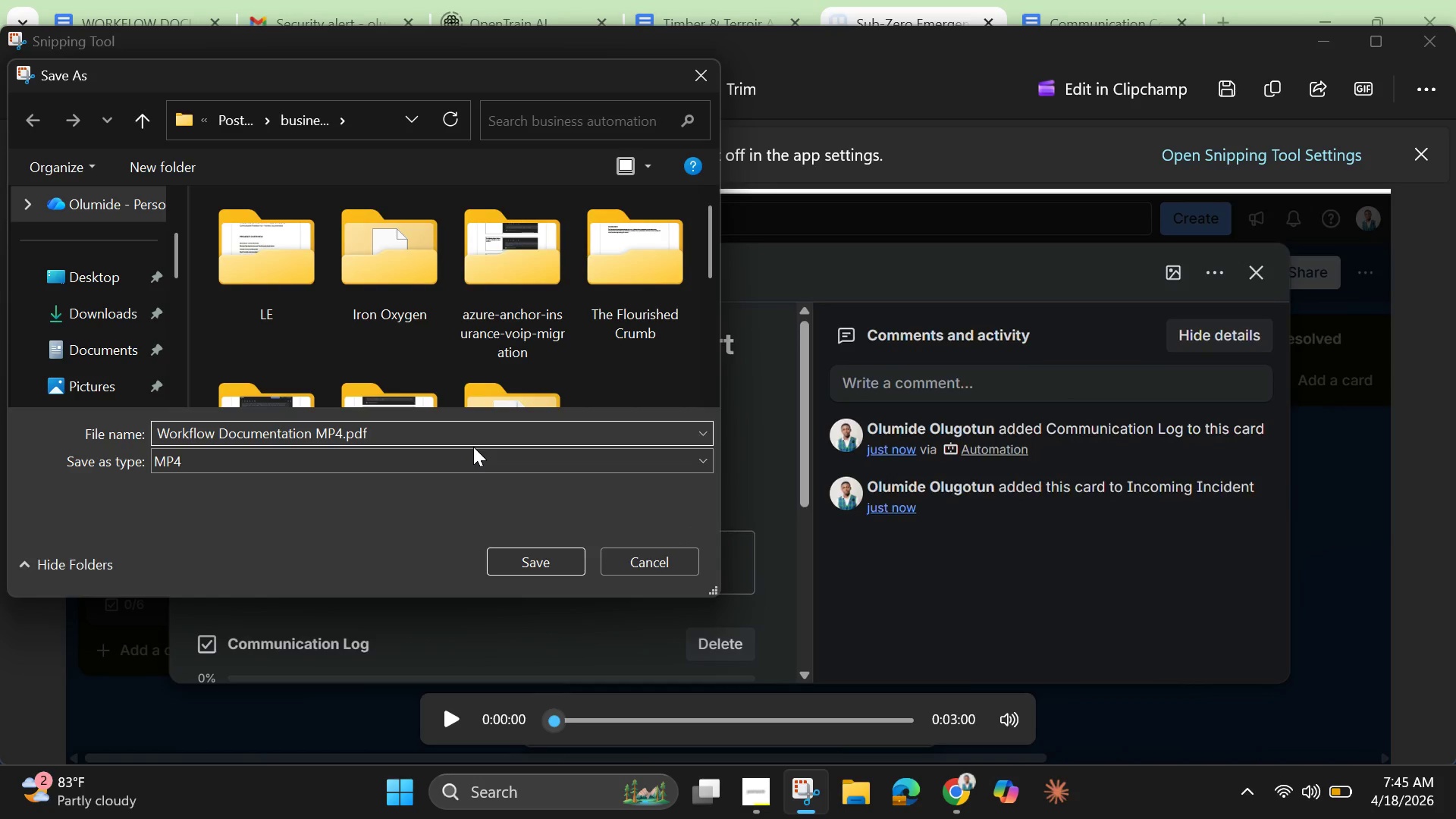 
key(Enter)
 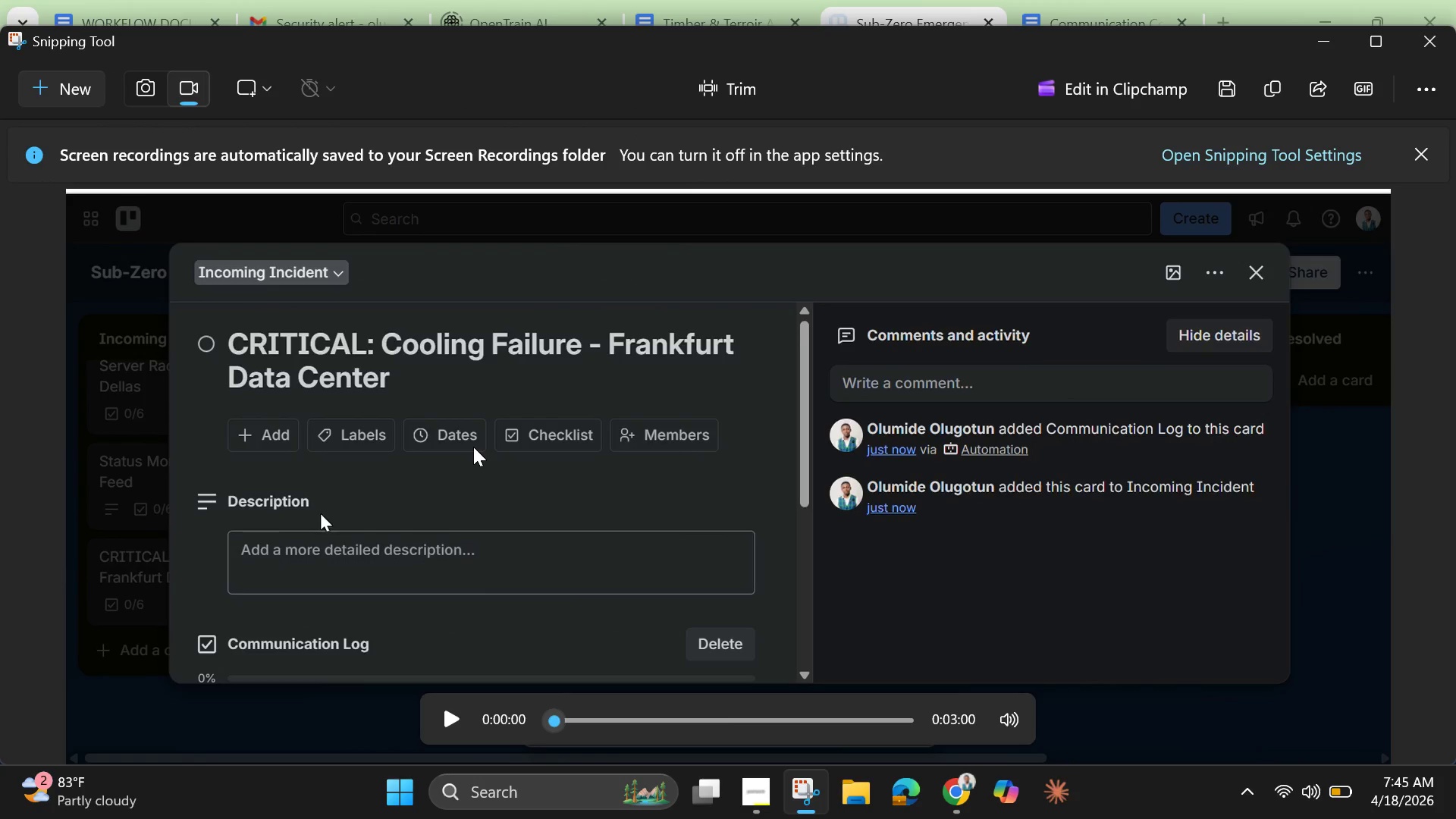 
wait(14.58)
 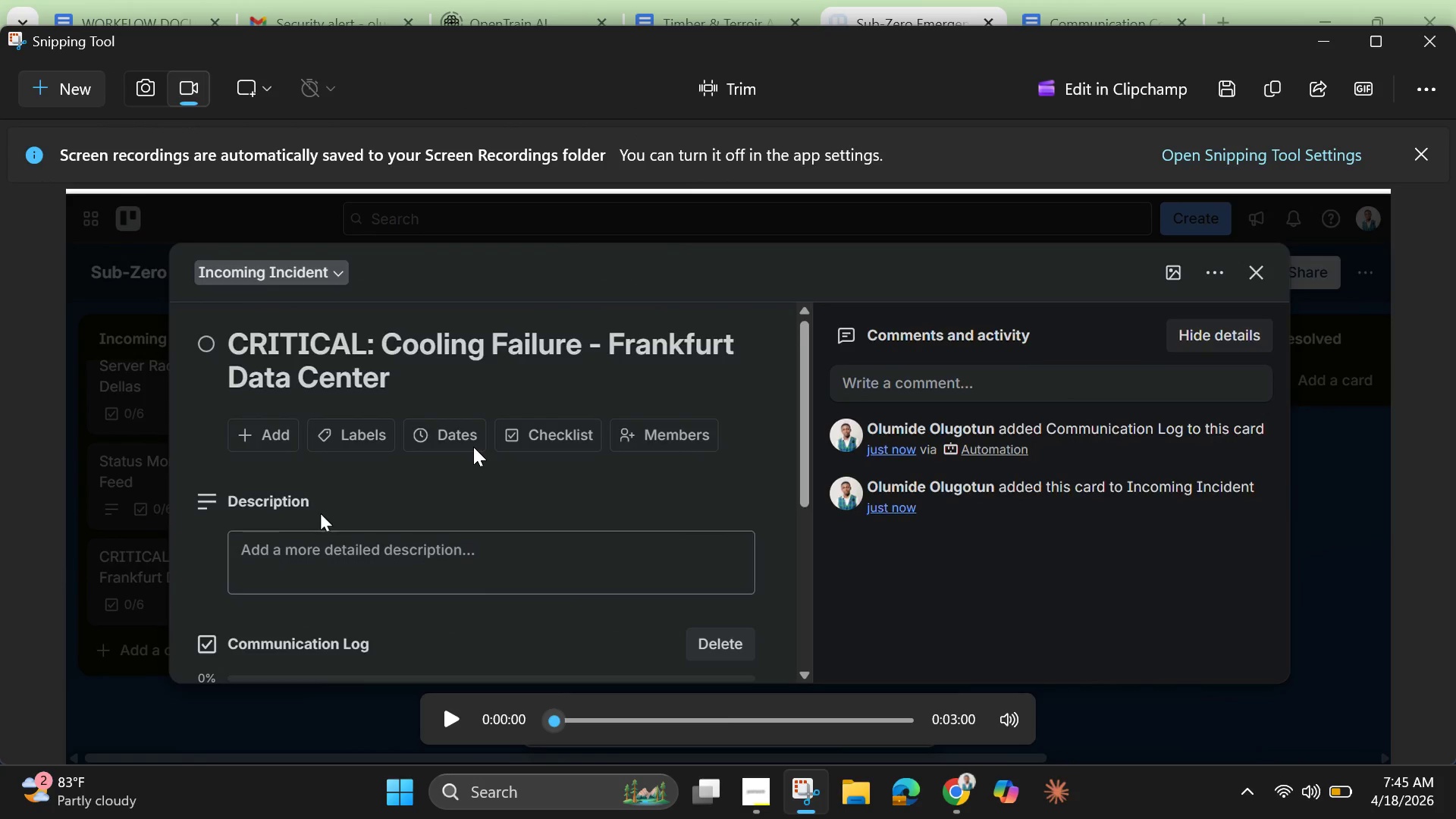 
left_click([1425, 160])
 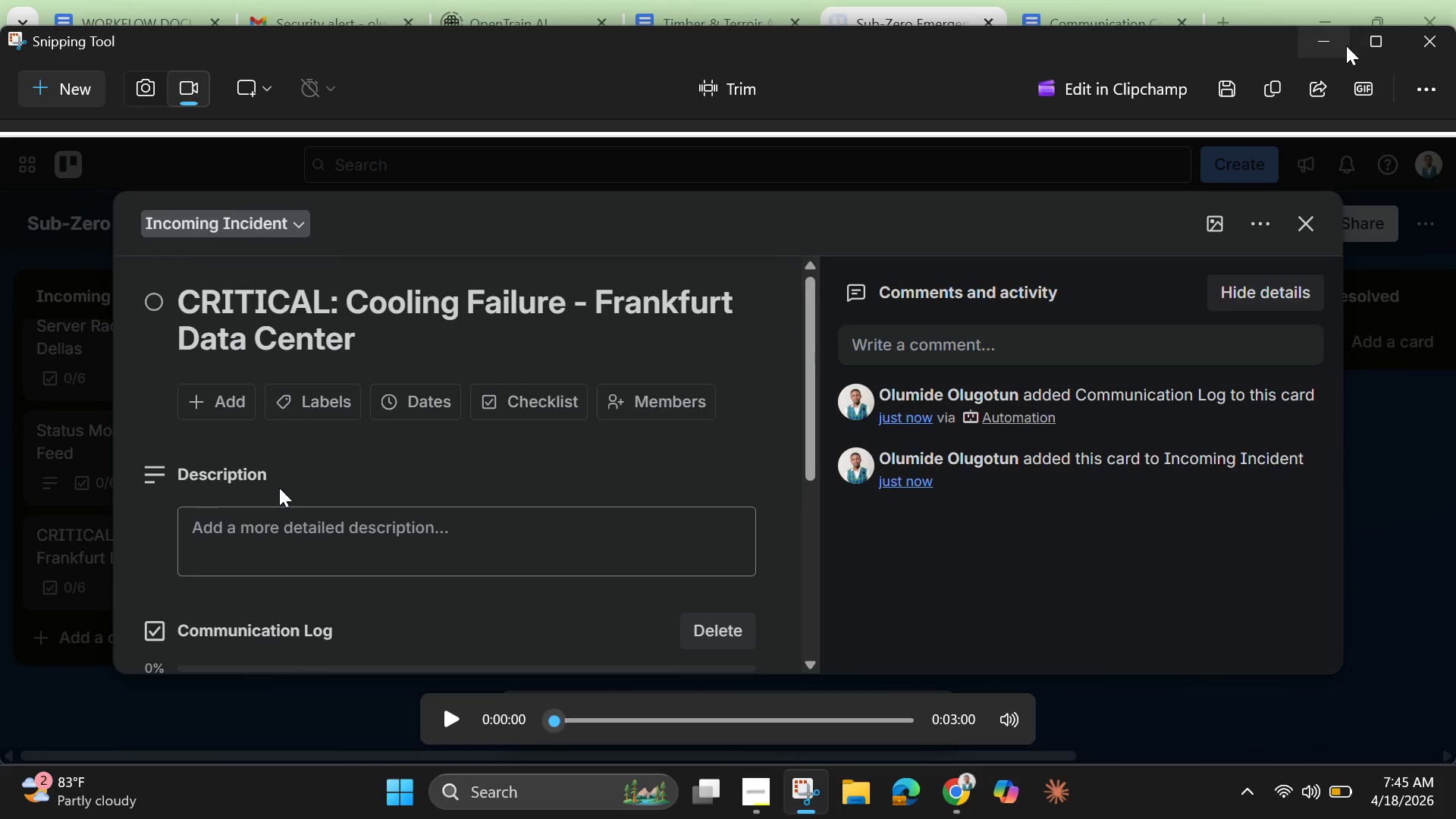 
left_click([1326, 44])
 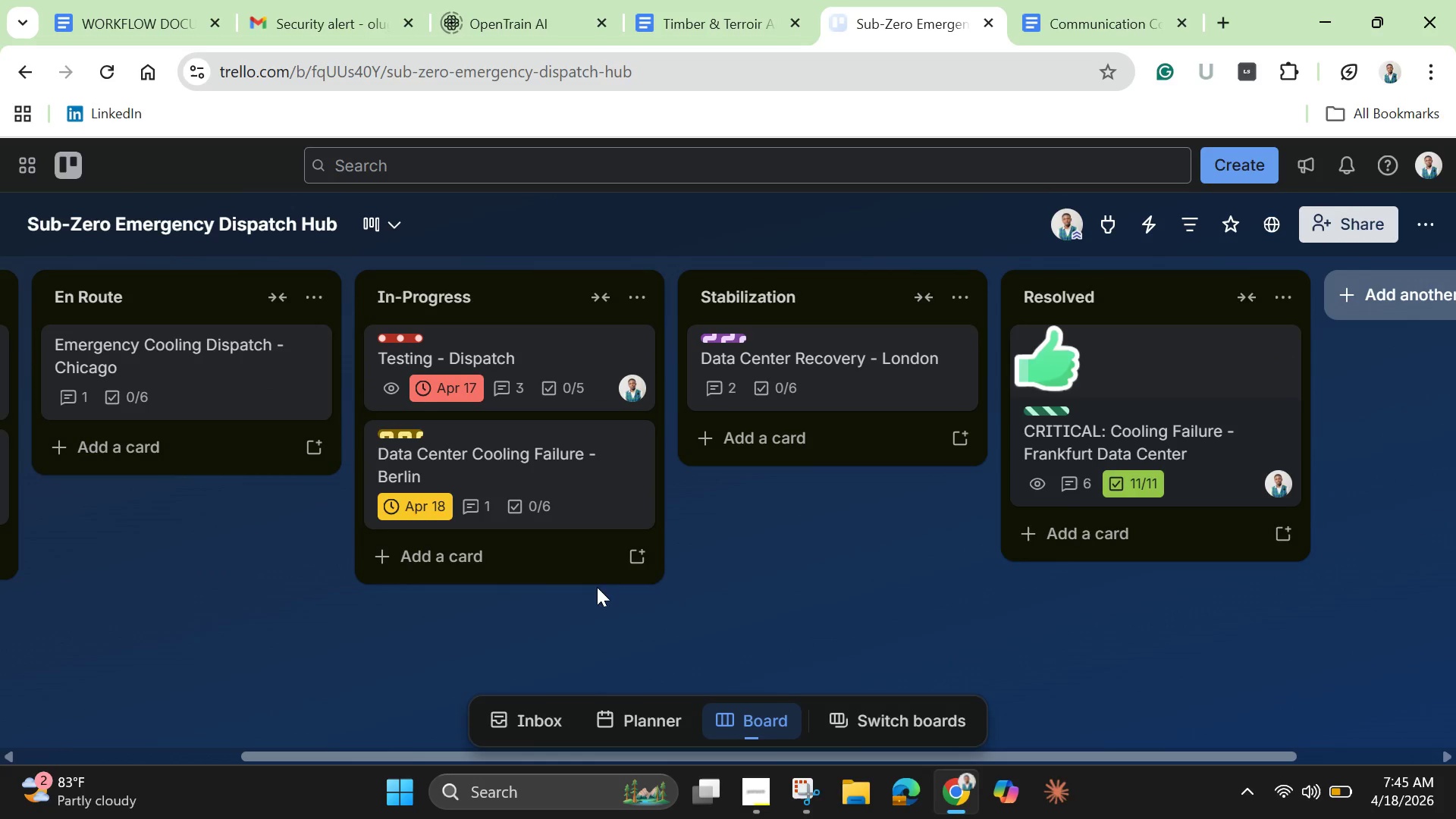 
left_click([601, 506])
 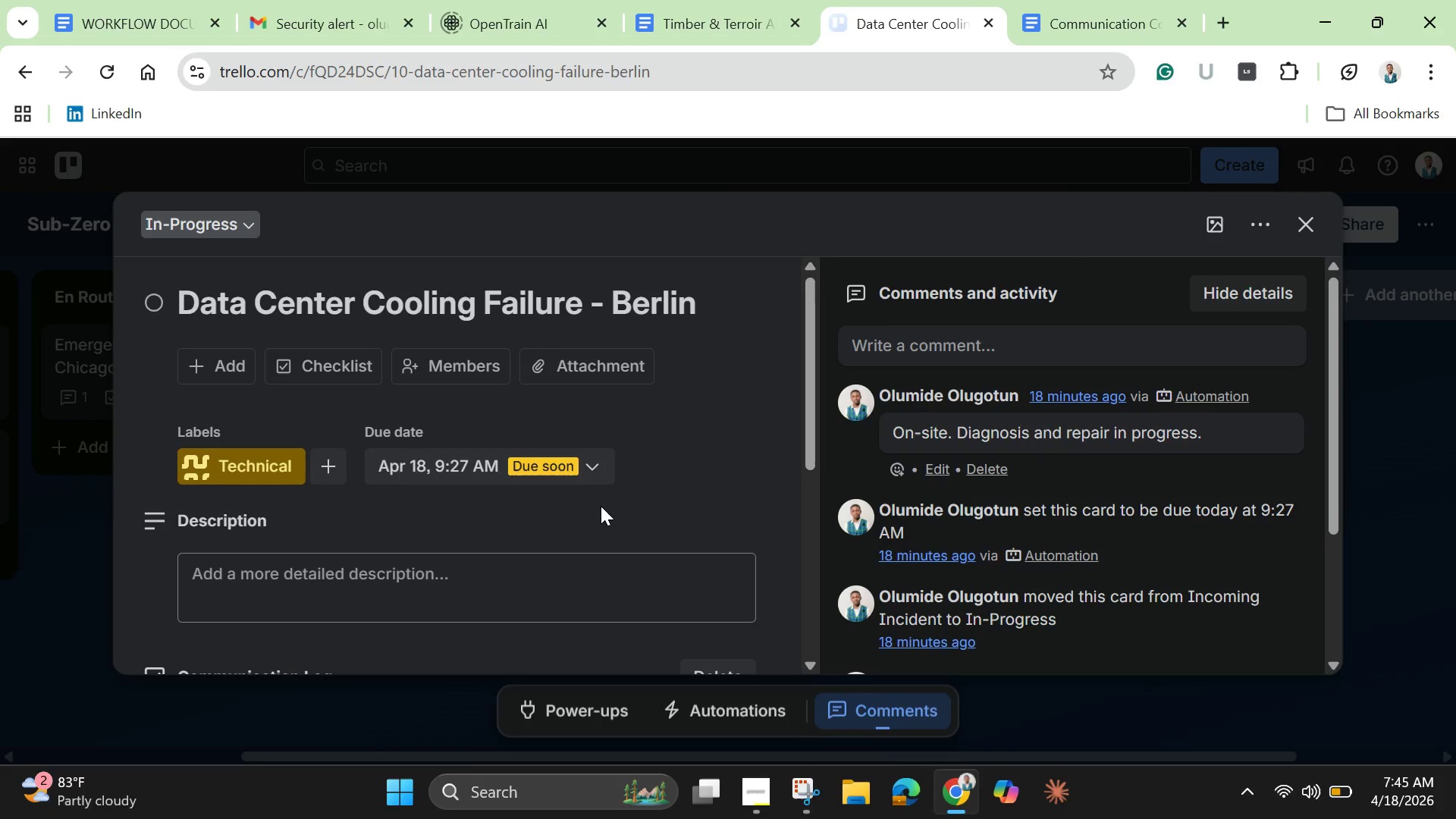 
scroll: coordinate [607, 525], scroll_direction: down, amount: 6.0
 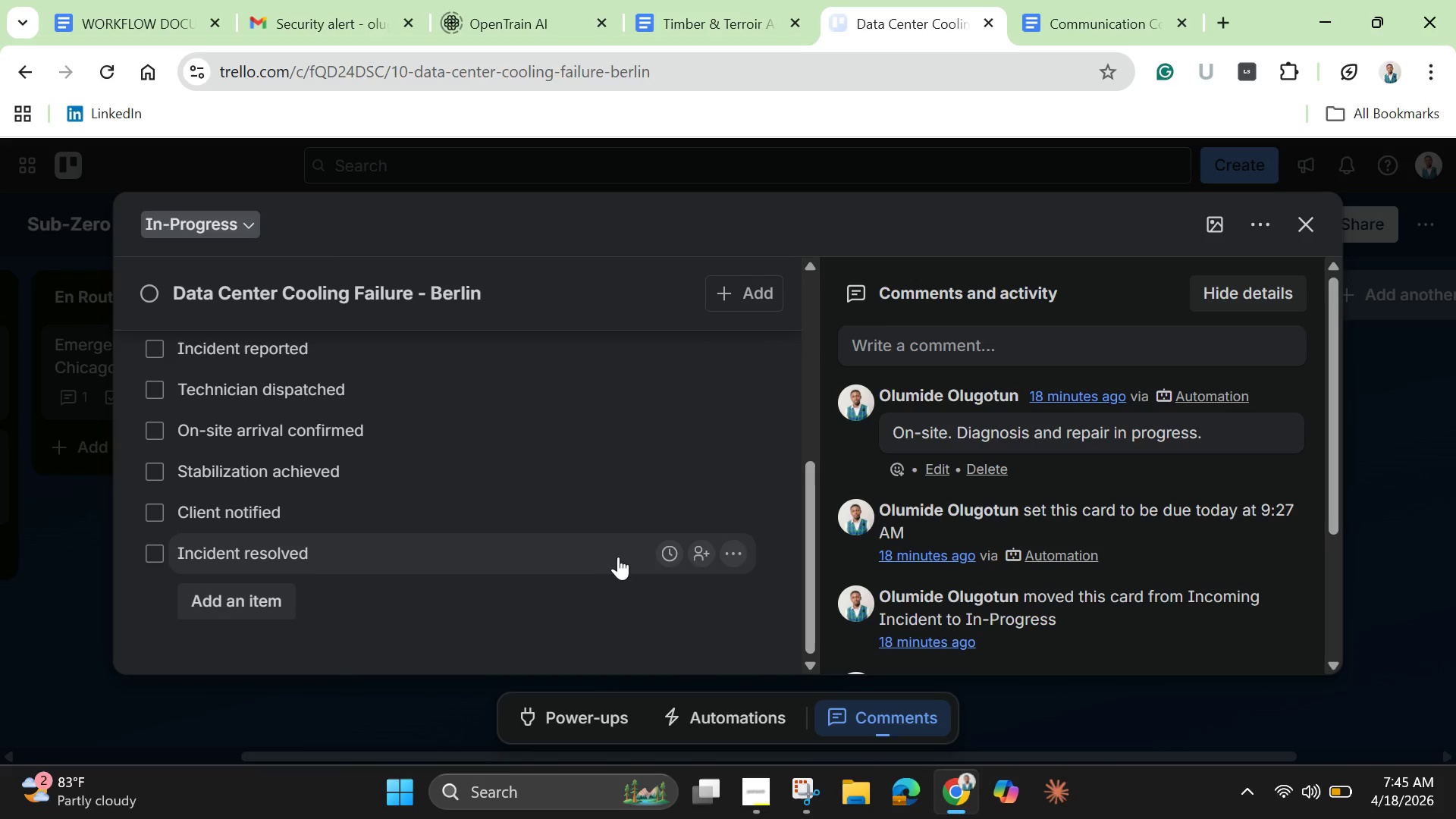 
scroll: coordinate [631, 570], scroll_direction: up, amount: 6.0
 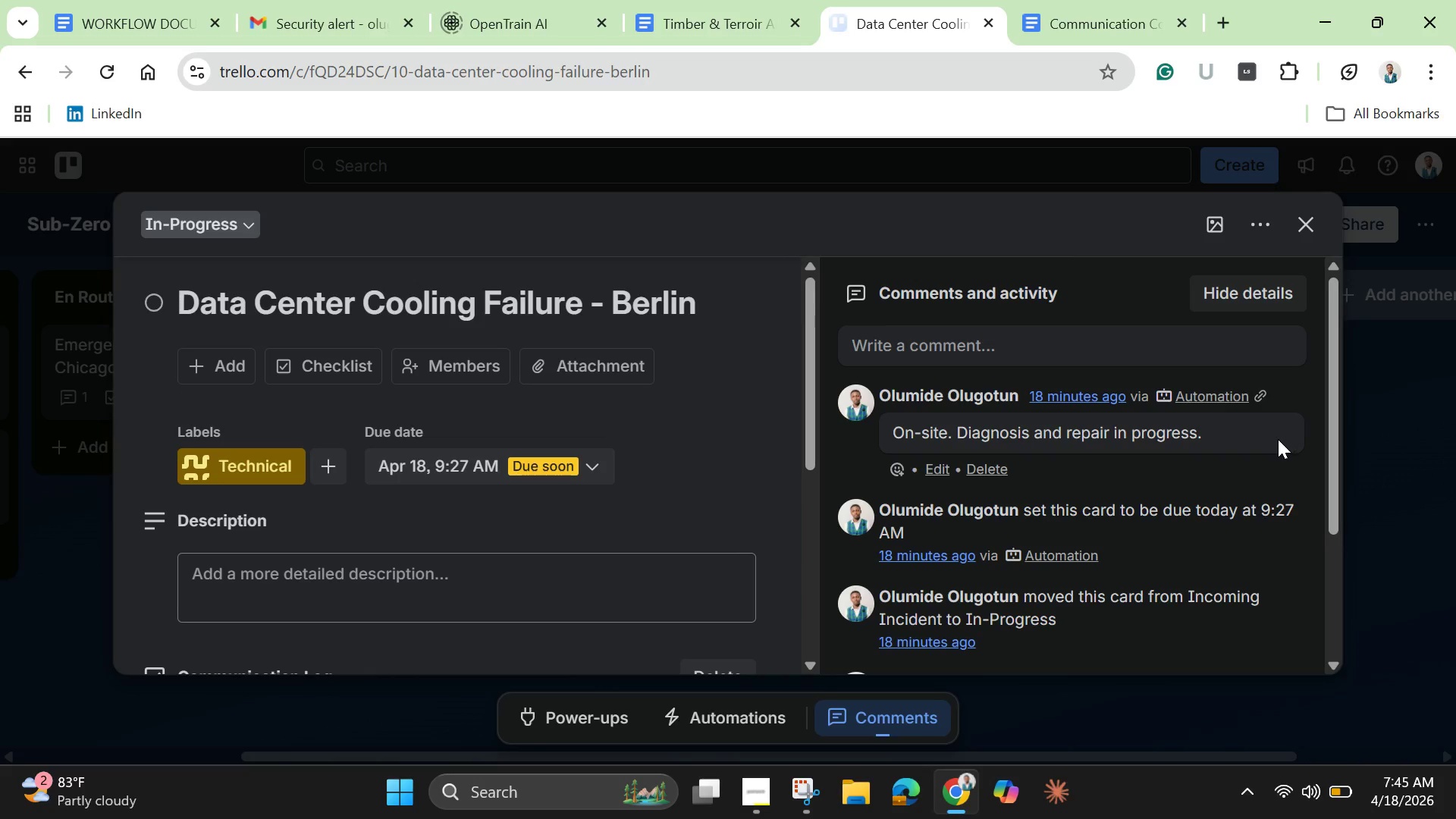 
scroll: coordinate [1278, 388], scroll_direction: down, amount: 1.0
 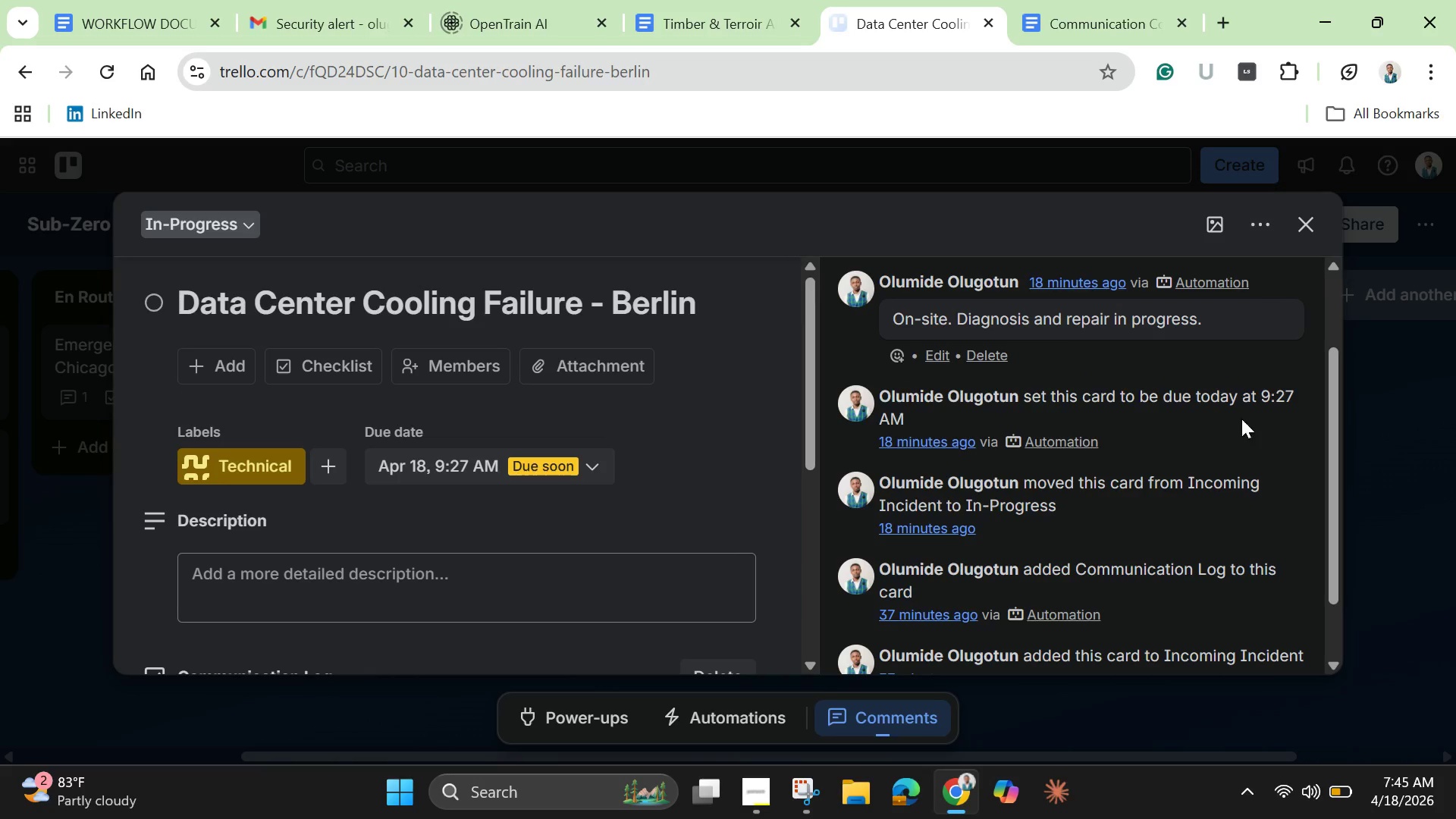 
scroll: coordinate [1238, 435], scroll_direction: up, amount: 4.0
 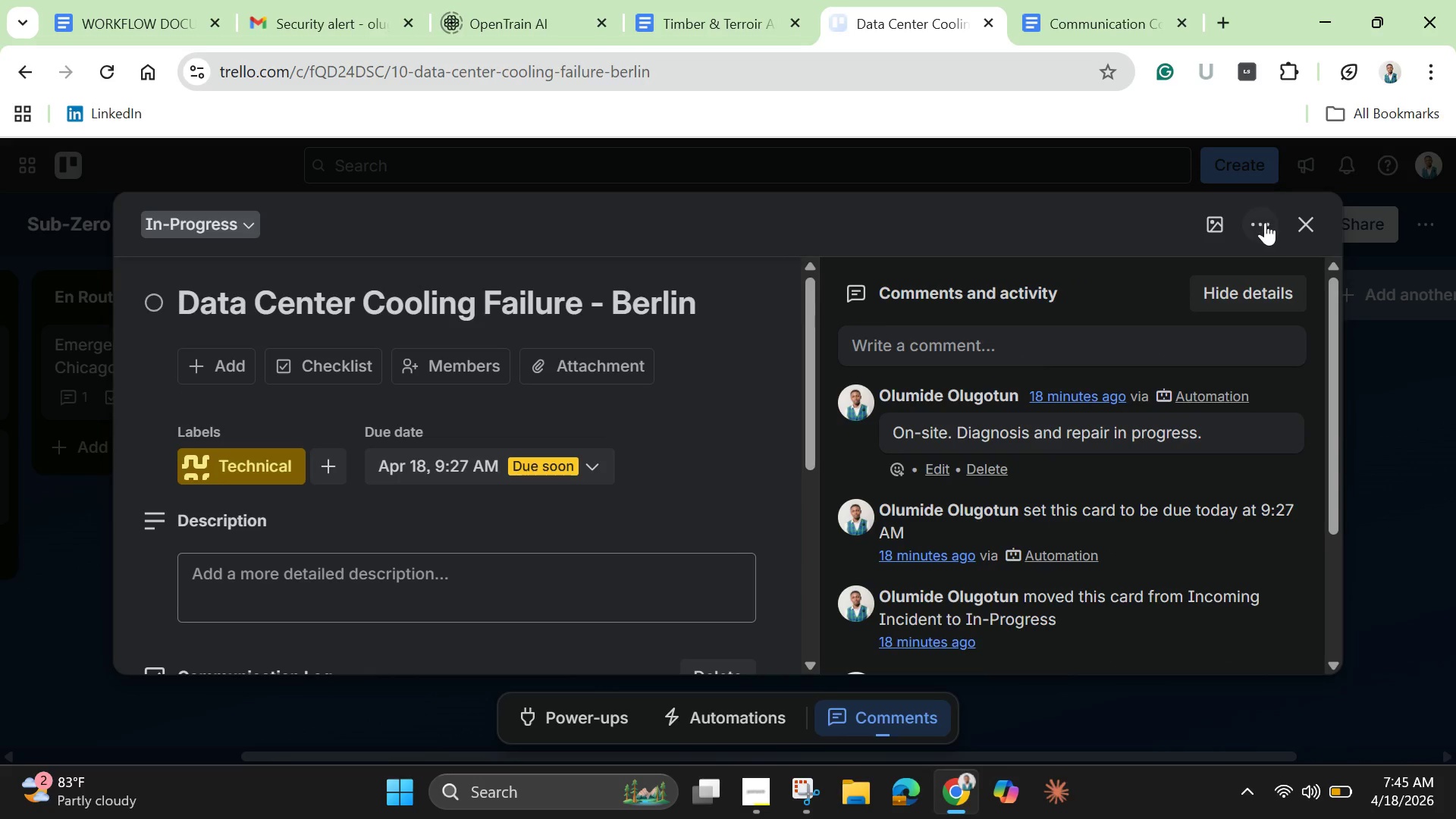 
left_click([1318, 232])
 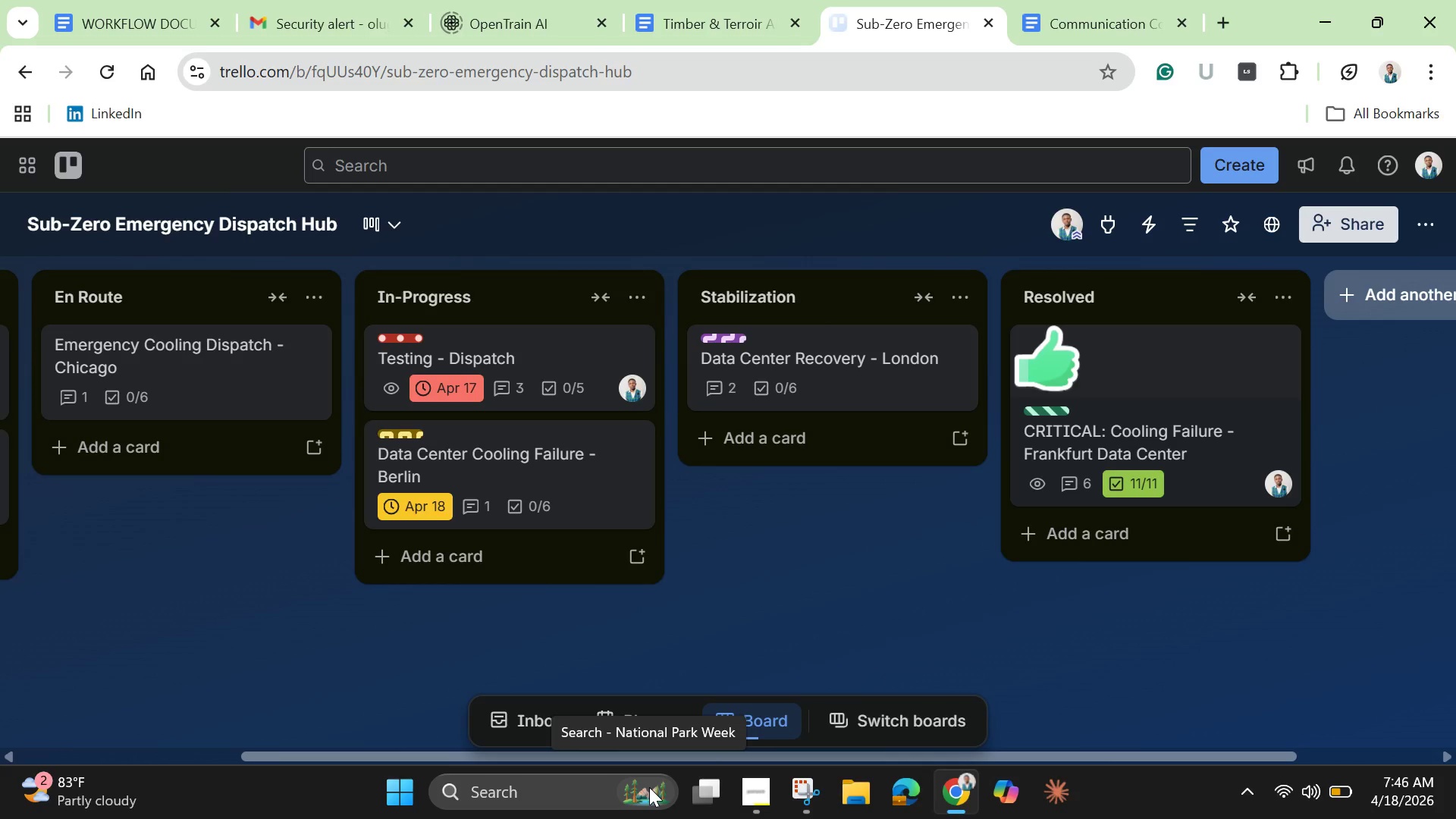 